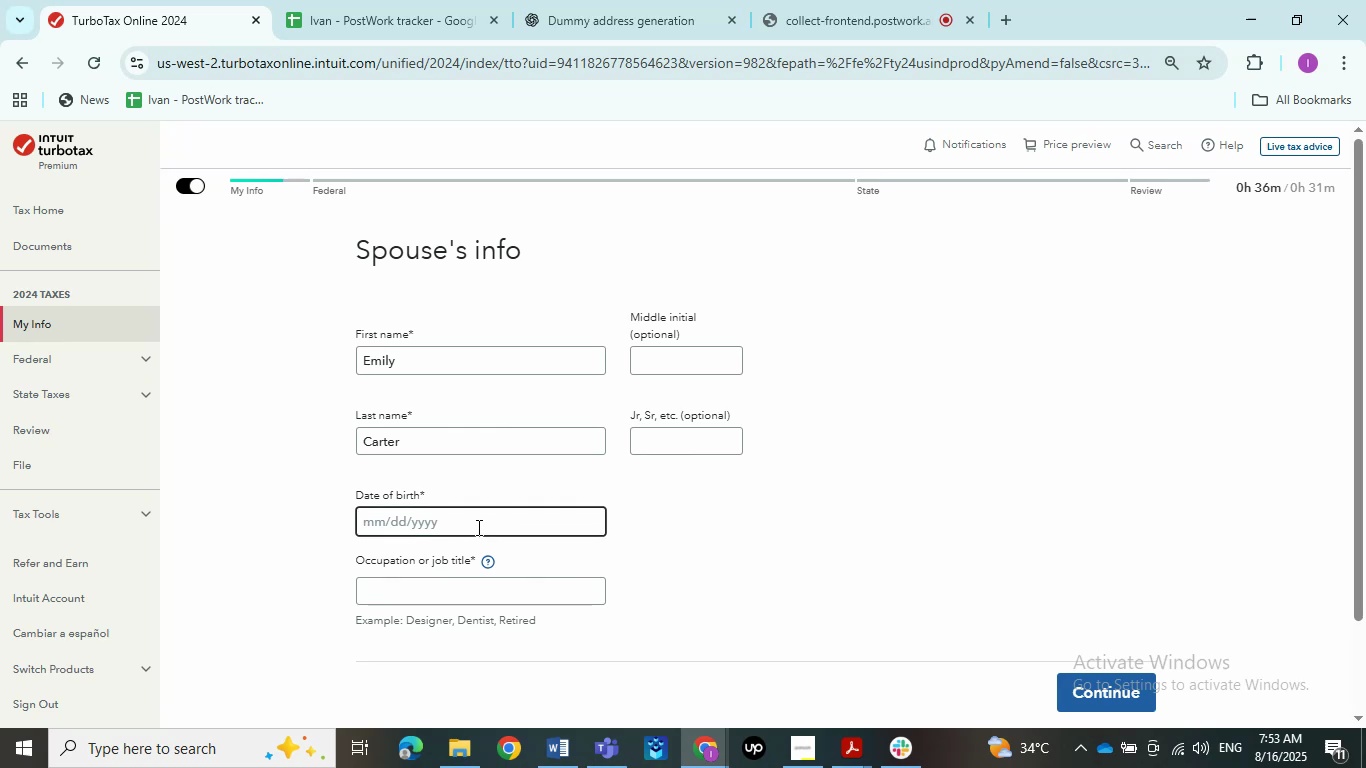 
key(Numpad1)
 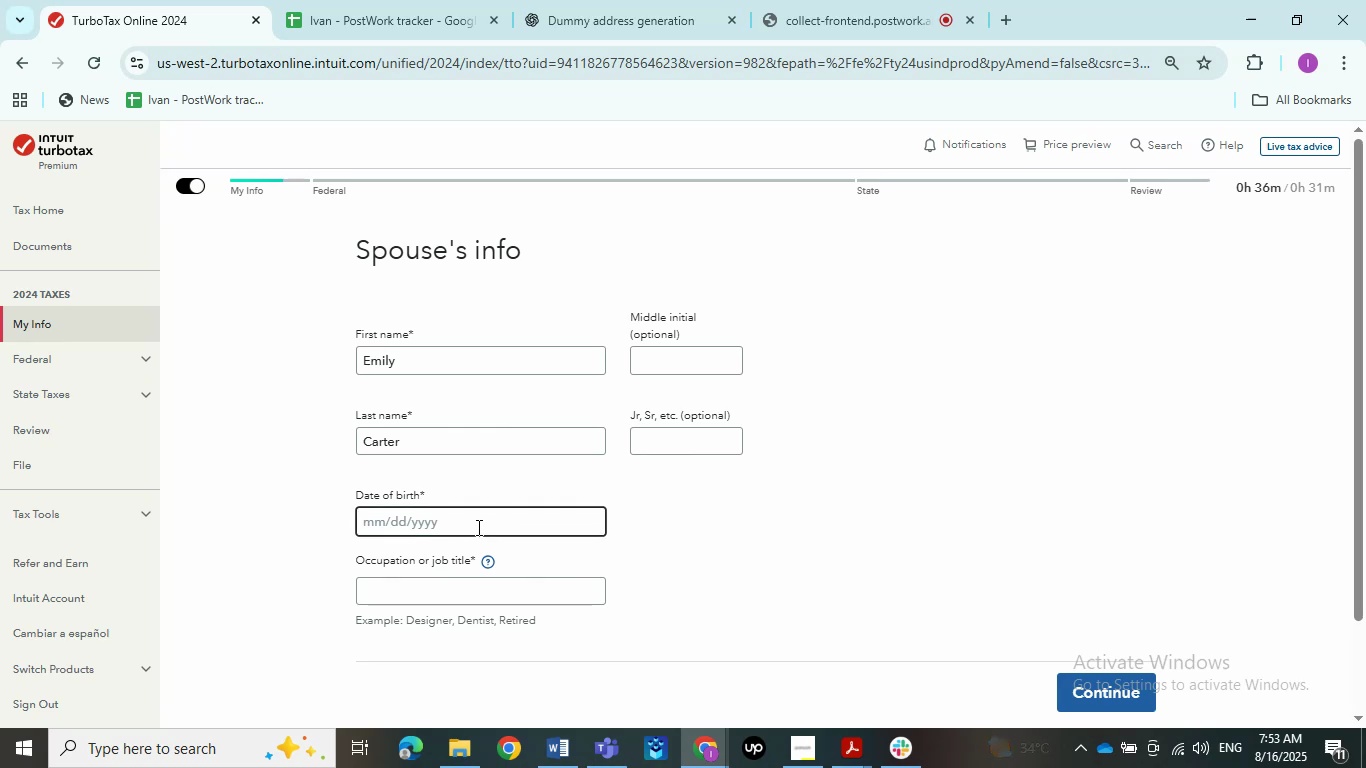 
key(Numpad4)
 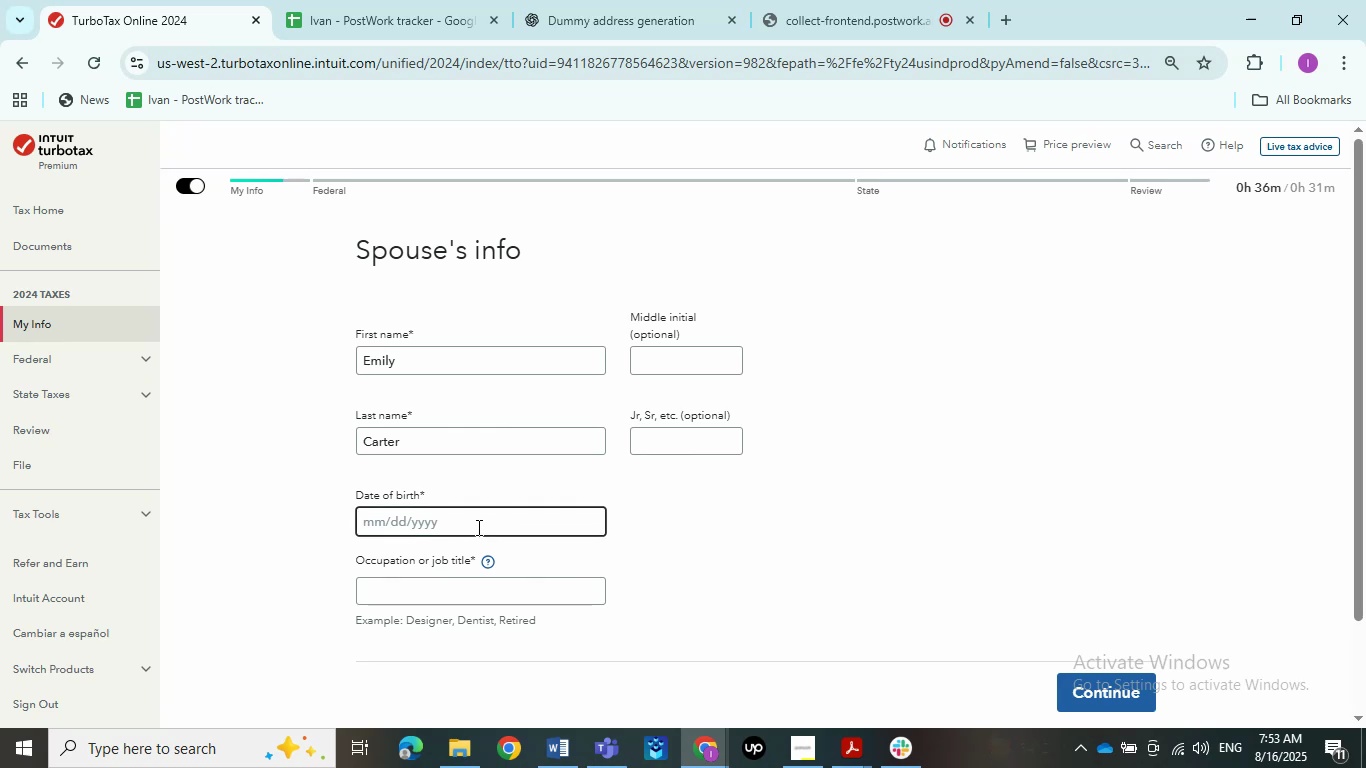 
key(NumpadDivide)
 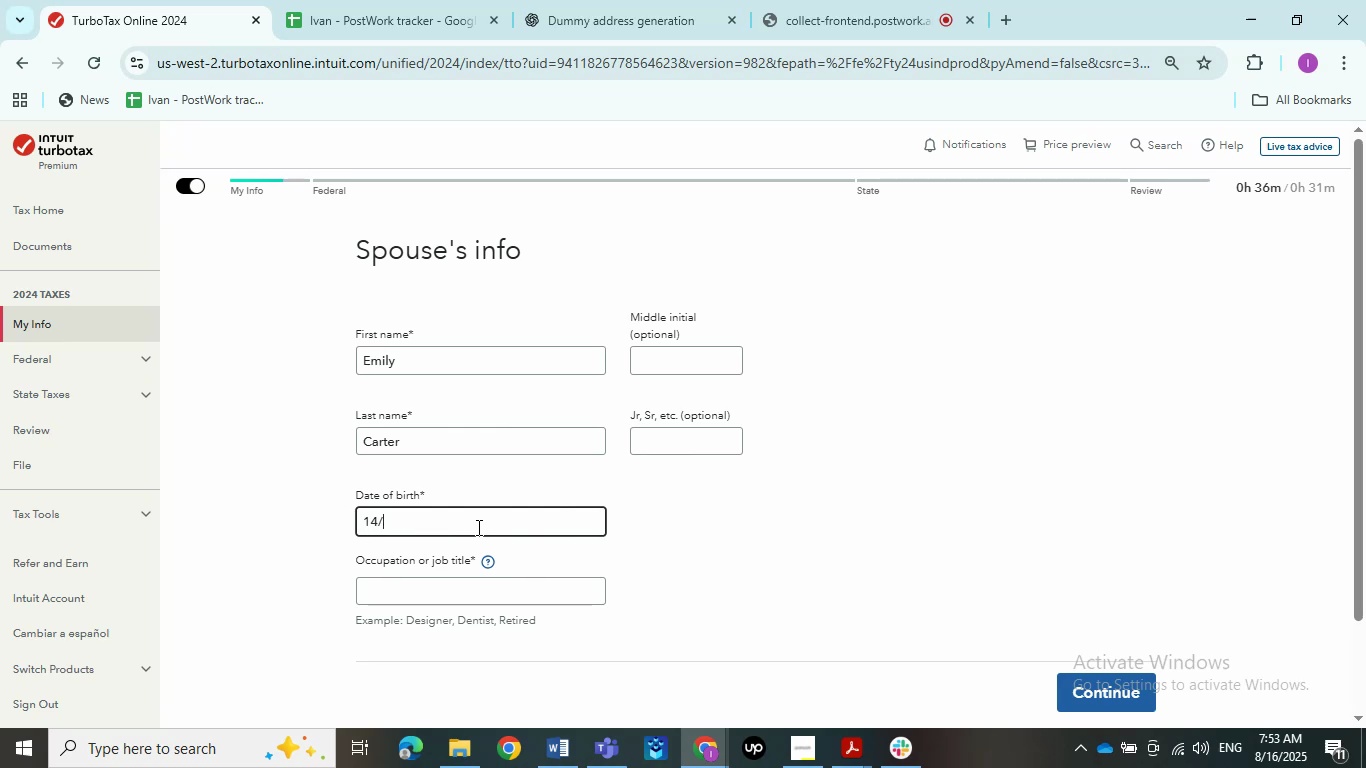 
key(ArrowLeft)
 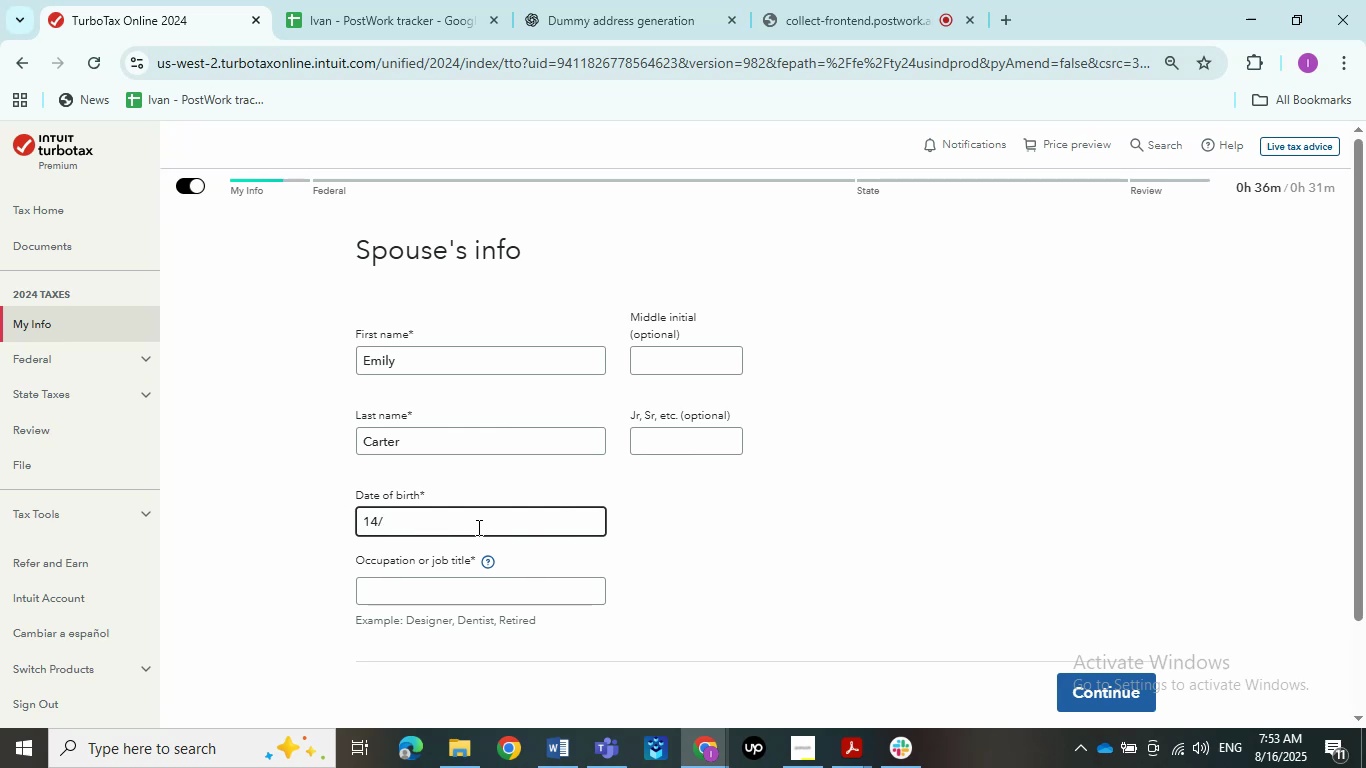 
key(ArrowLeft)
 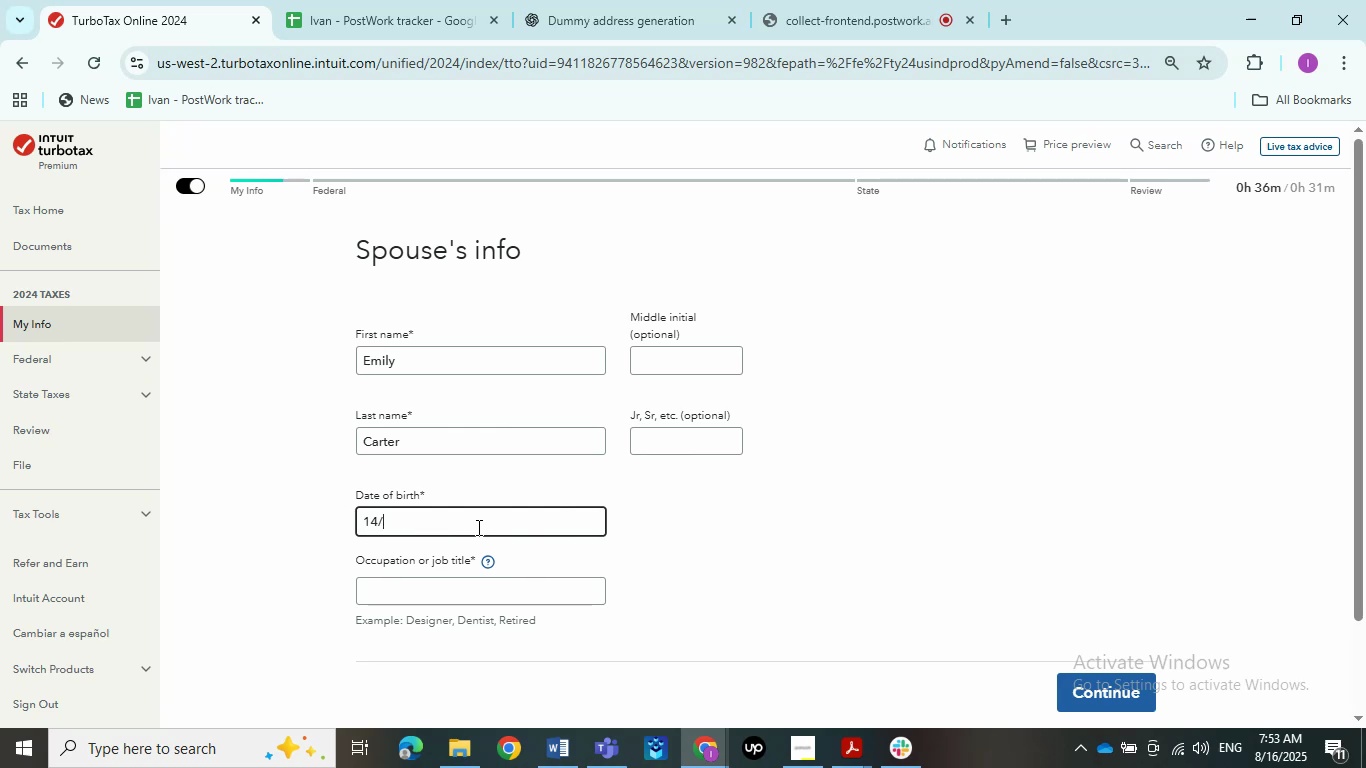 
key(Backspace)
 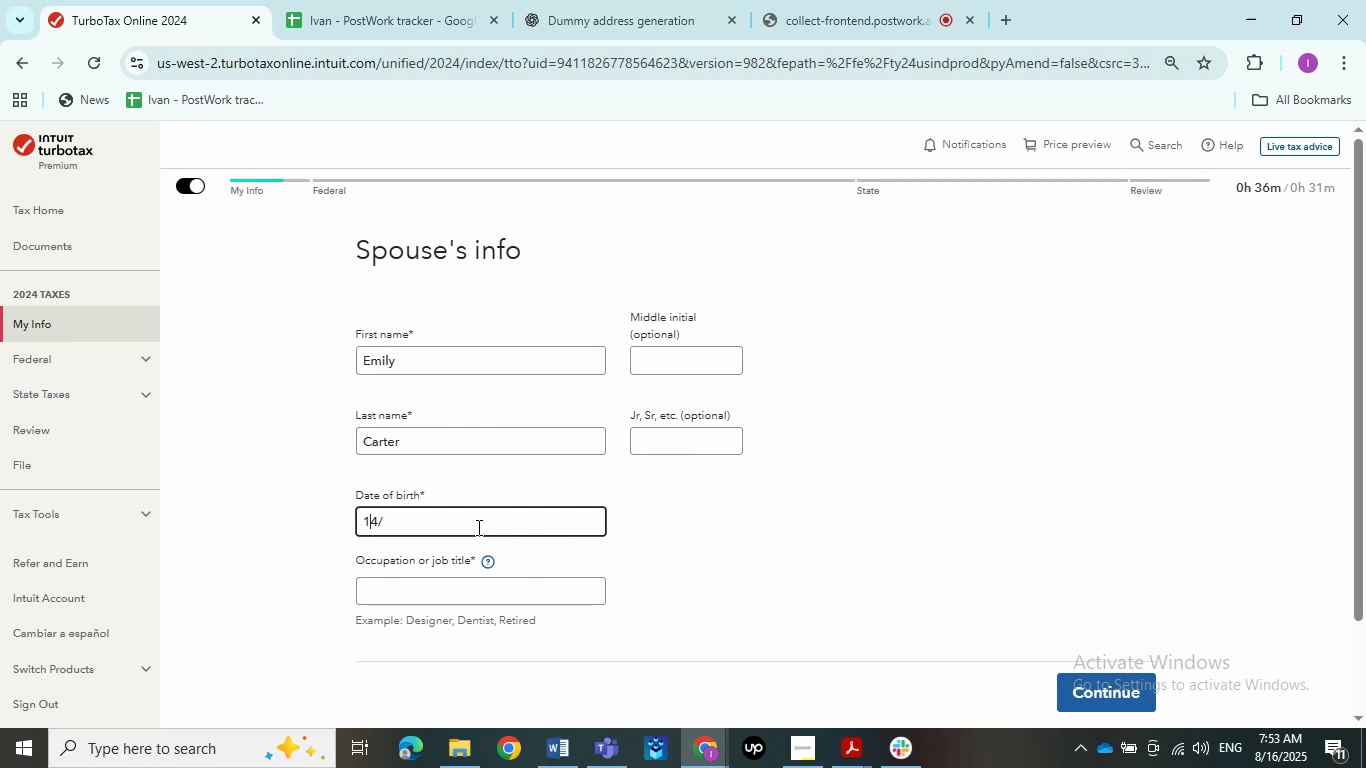 
key(Numpad0)
 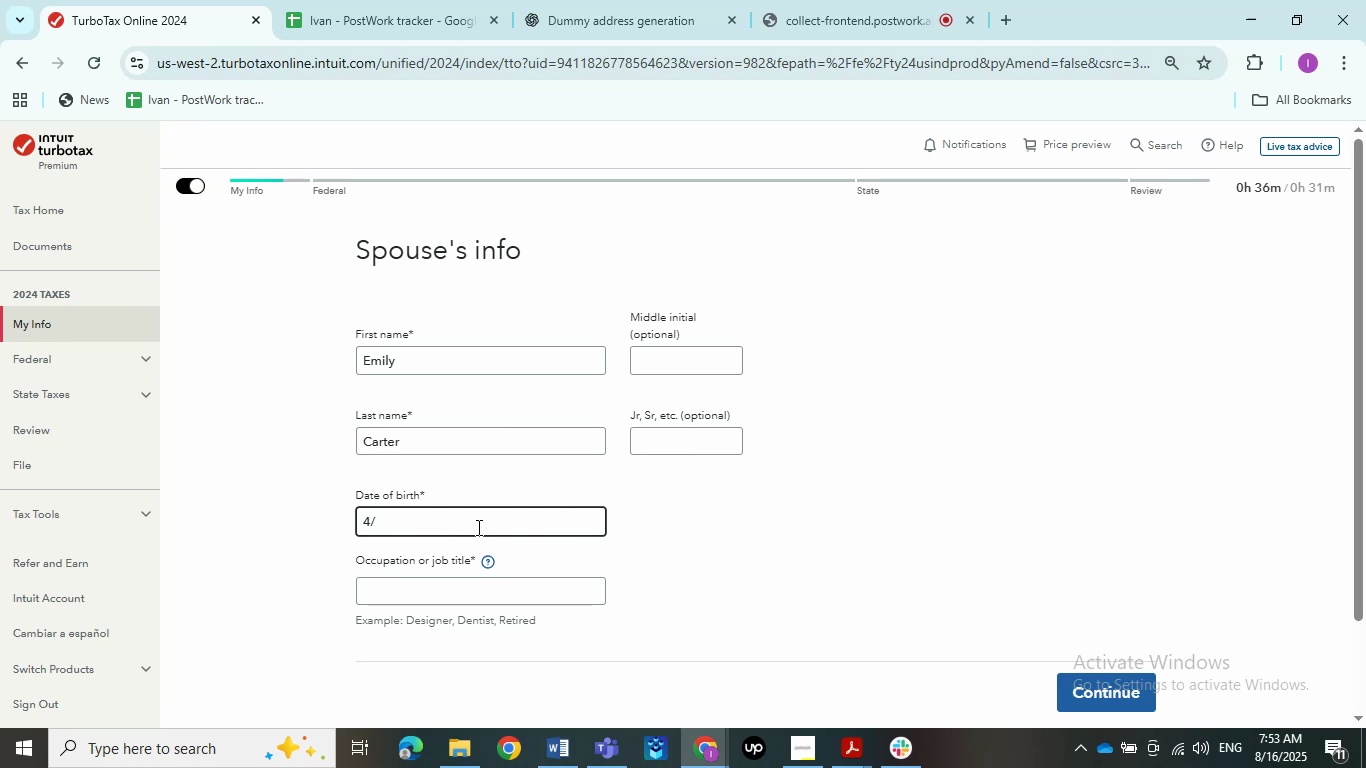 
key(ArrowRight)
 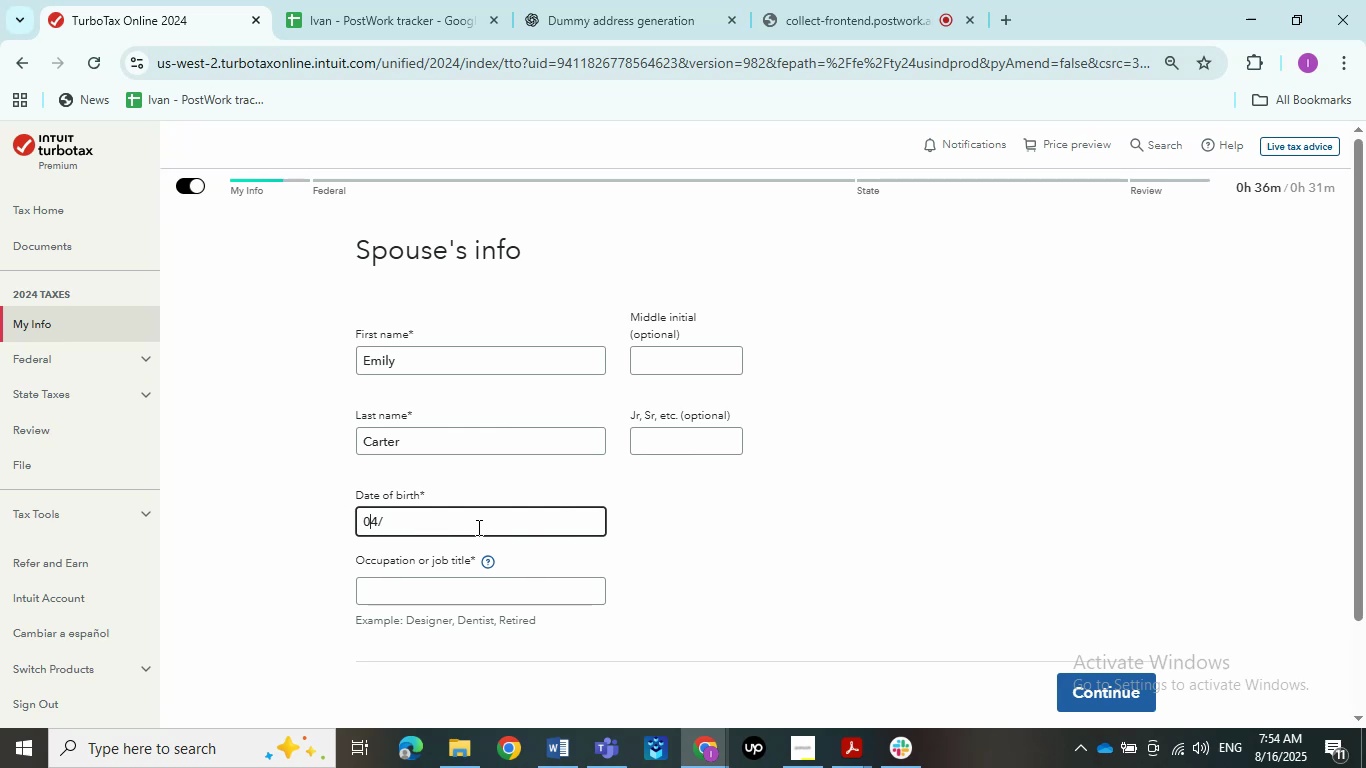 
key(ArrowRight)
 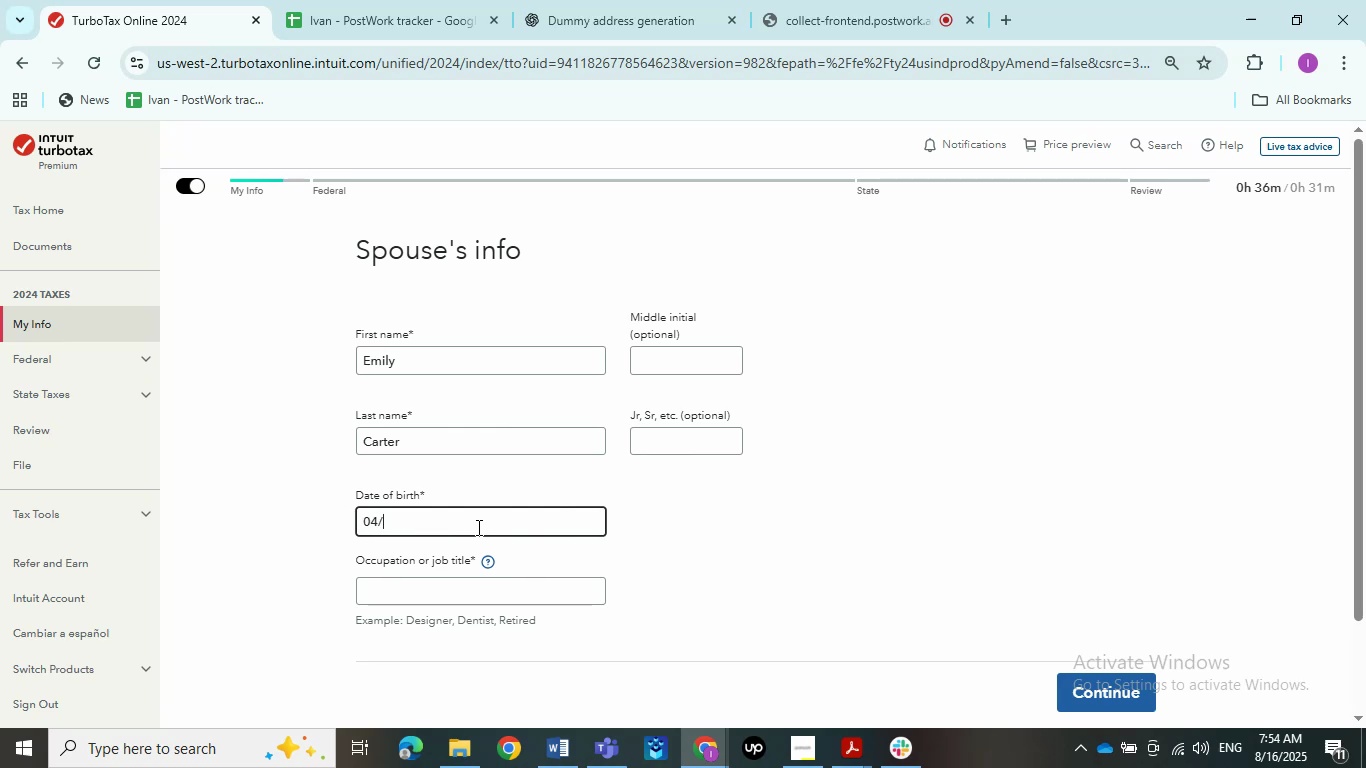 
key(Numpad0)
 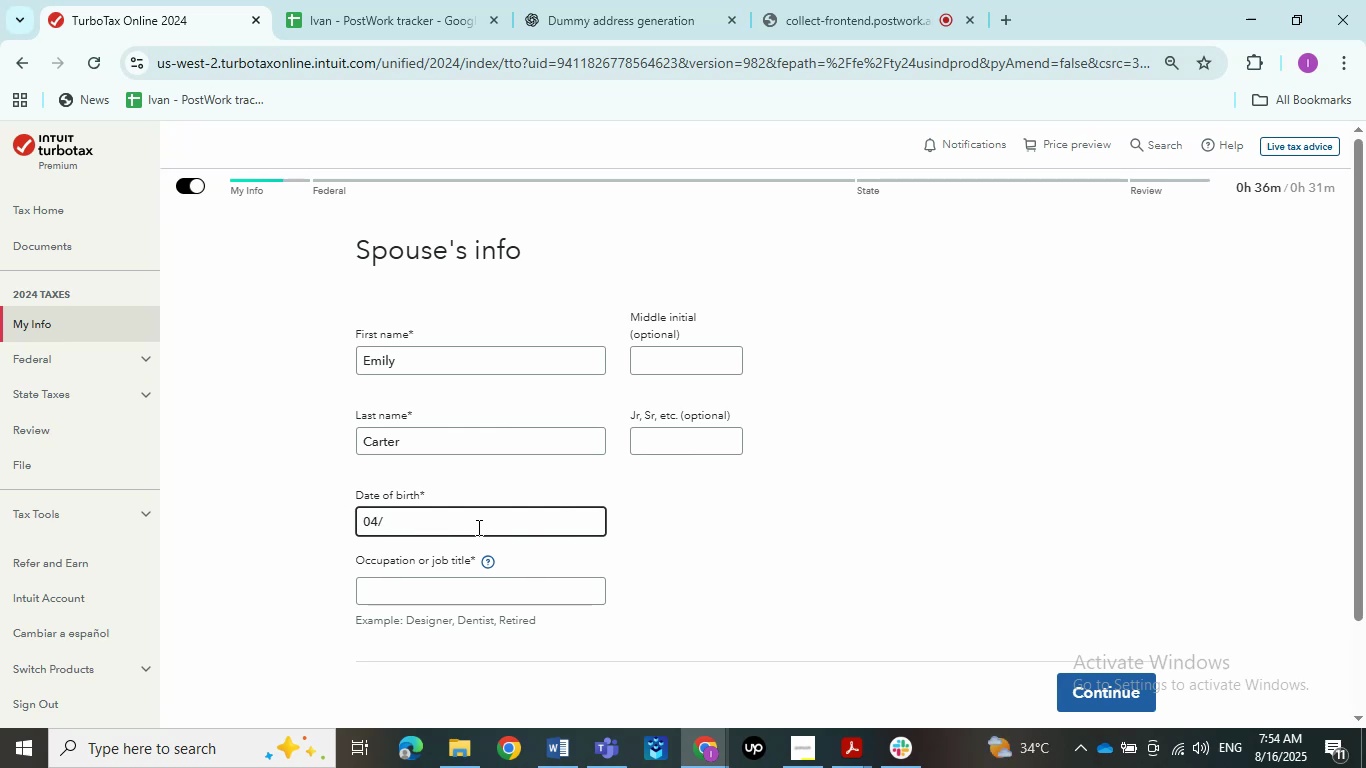 
key(Numpad3)
 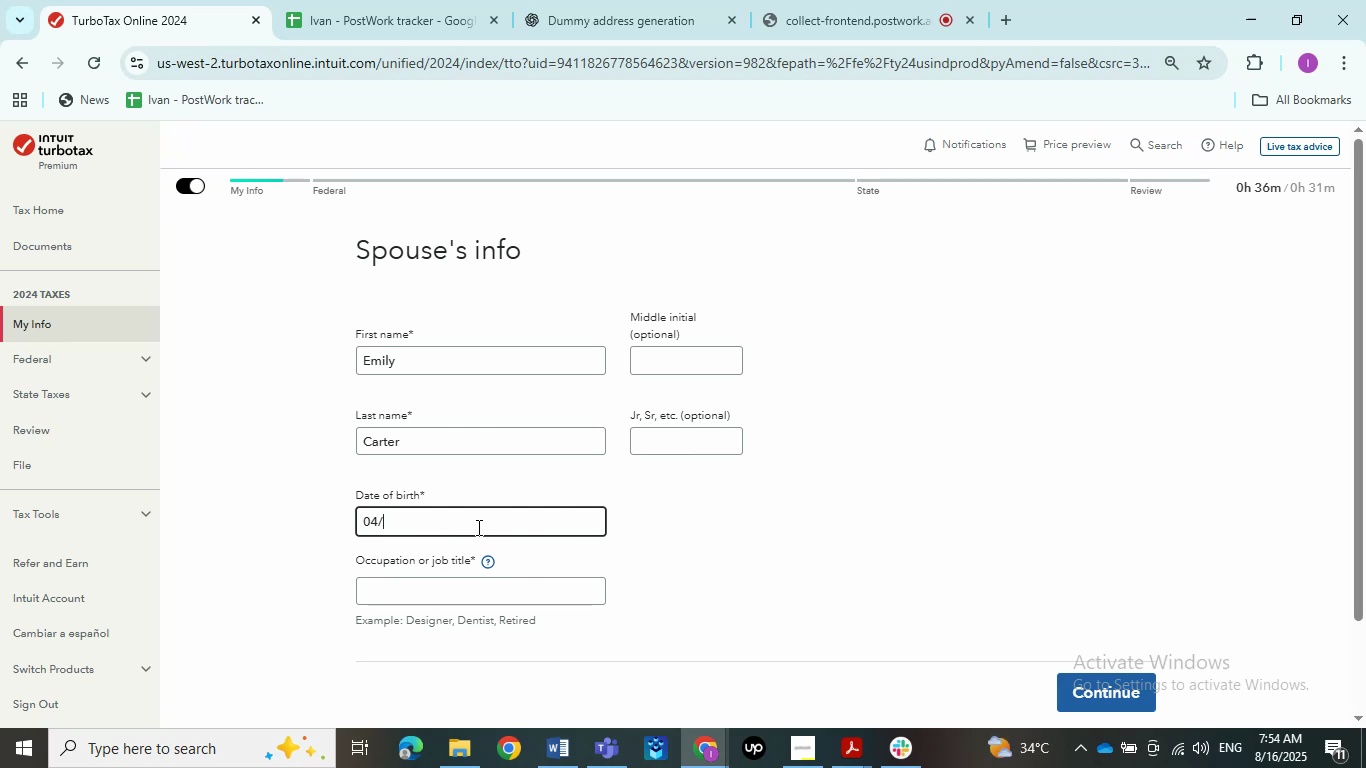 
key(NumpadDivide)
 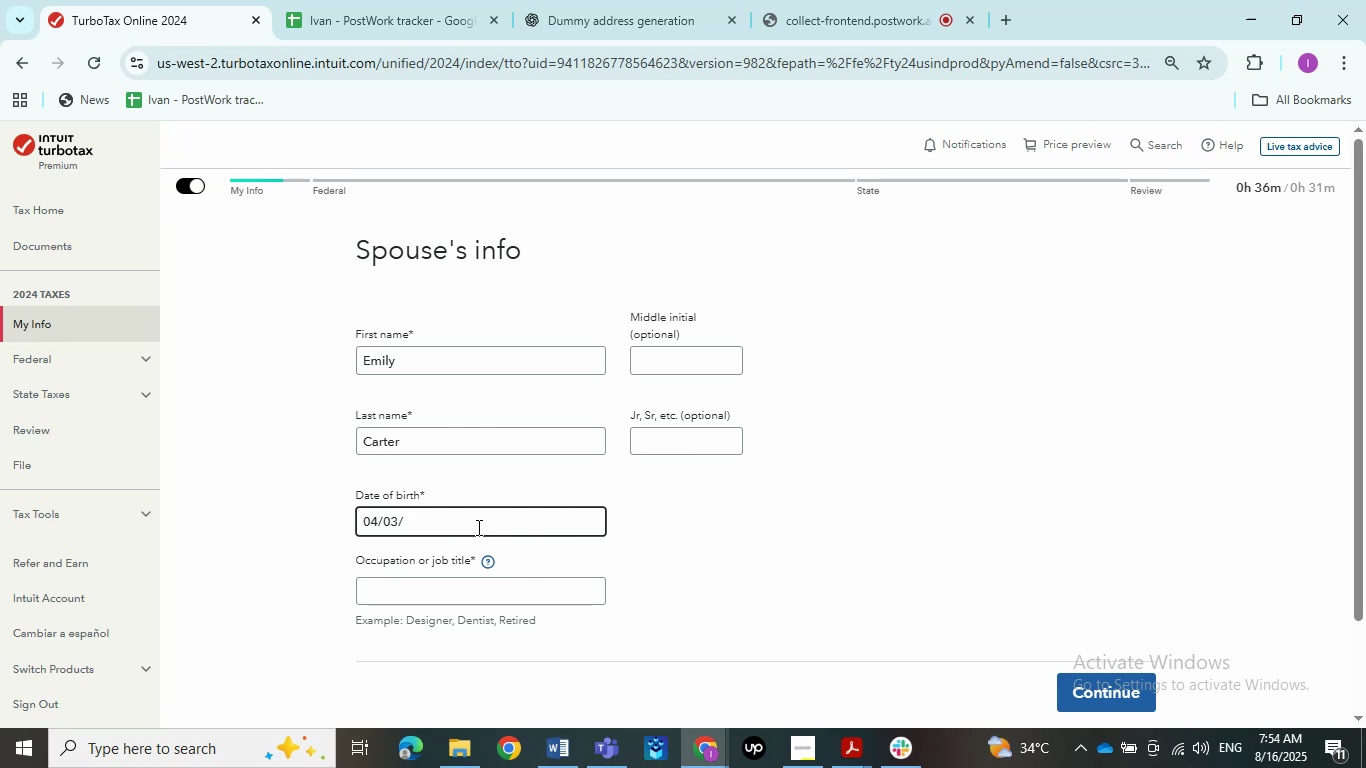 
left_click([538, 751])
 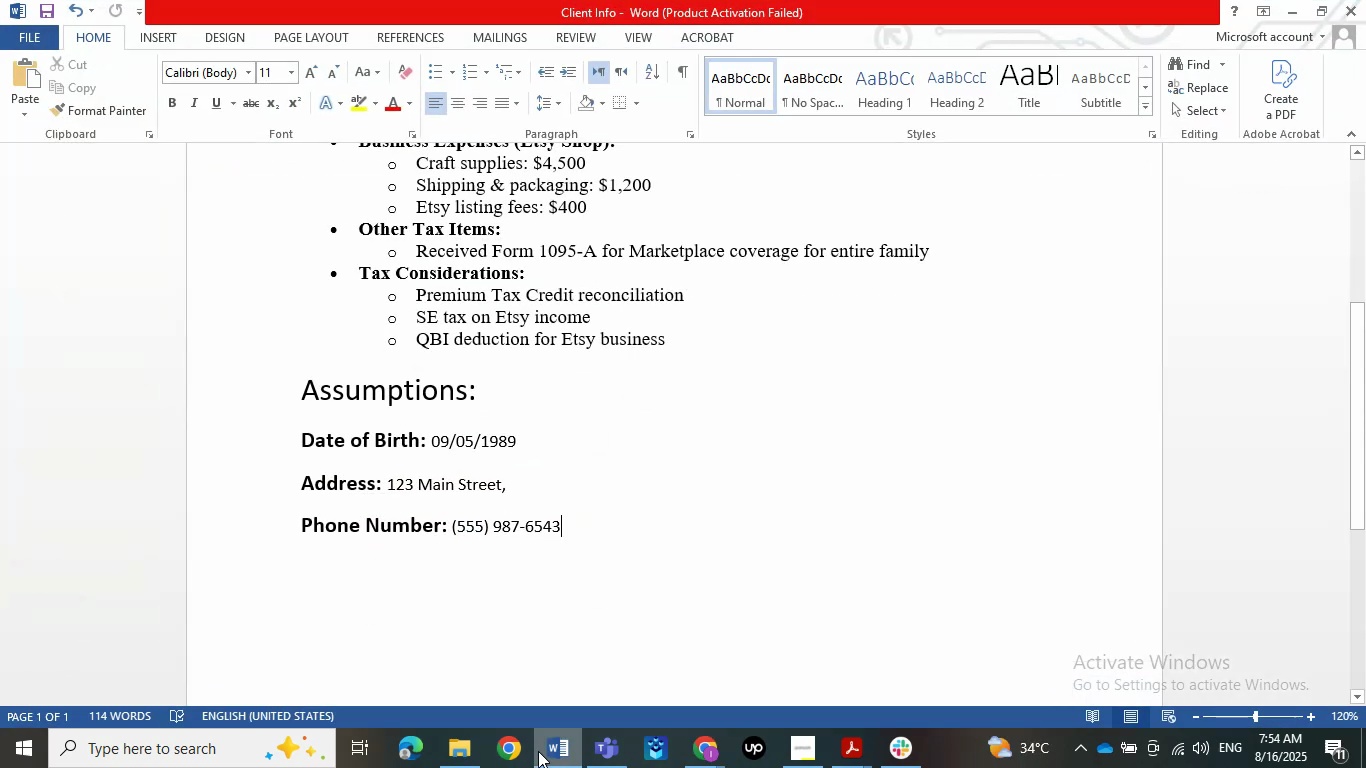 
left_click([538, 751])
 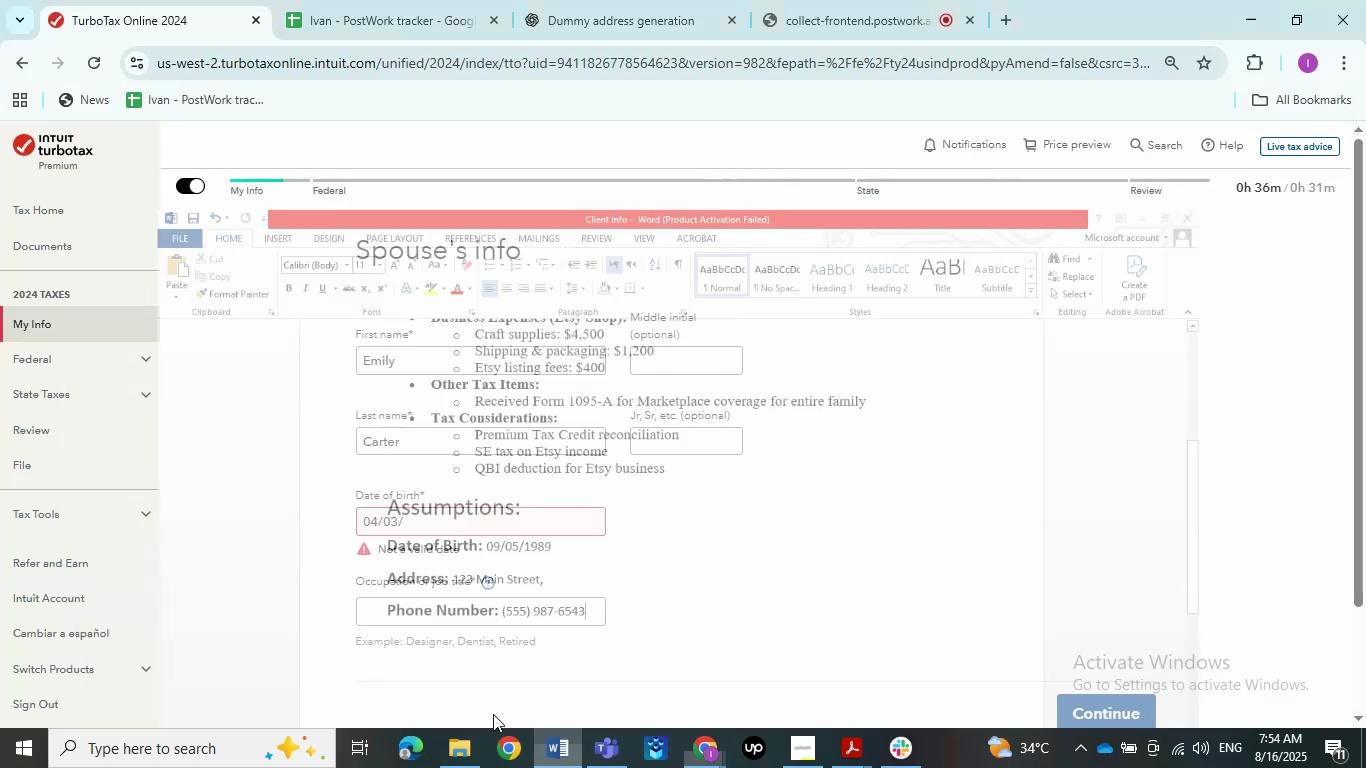 
left_click([436, 508])
 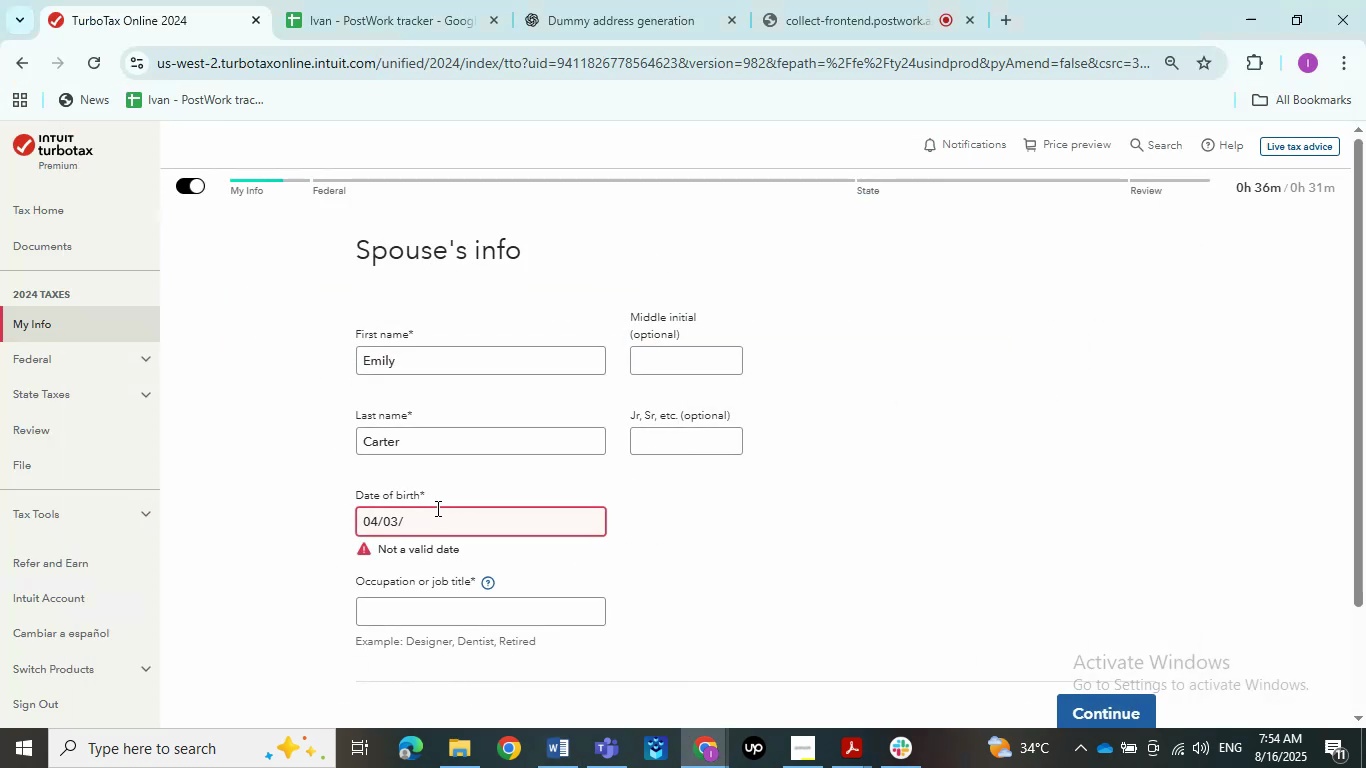 
key(Numpad1)
 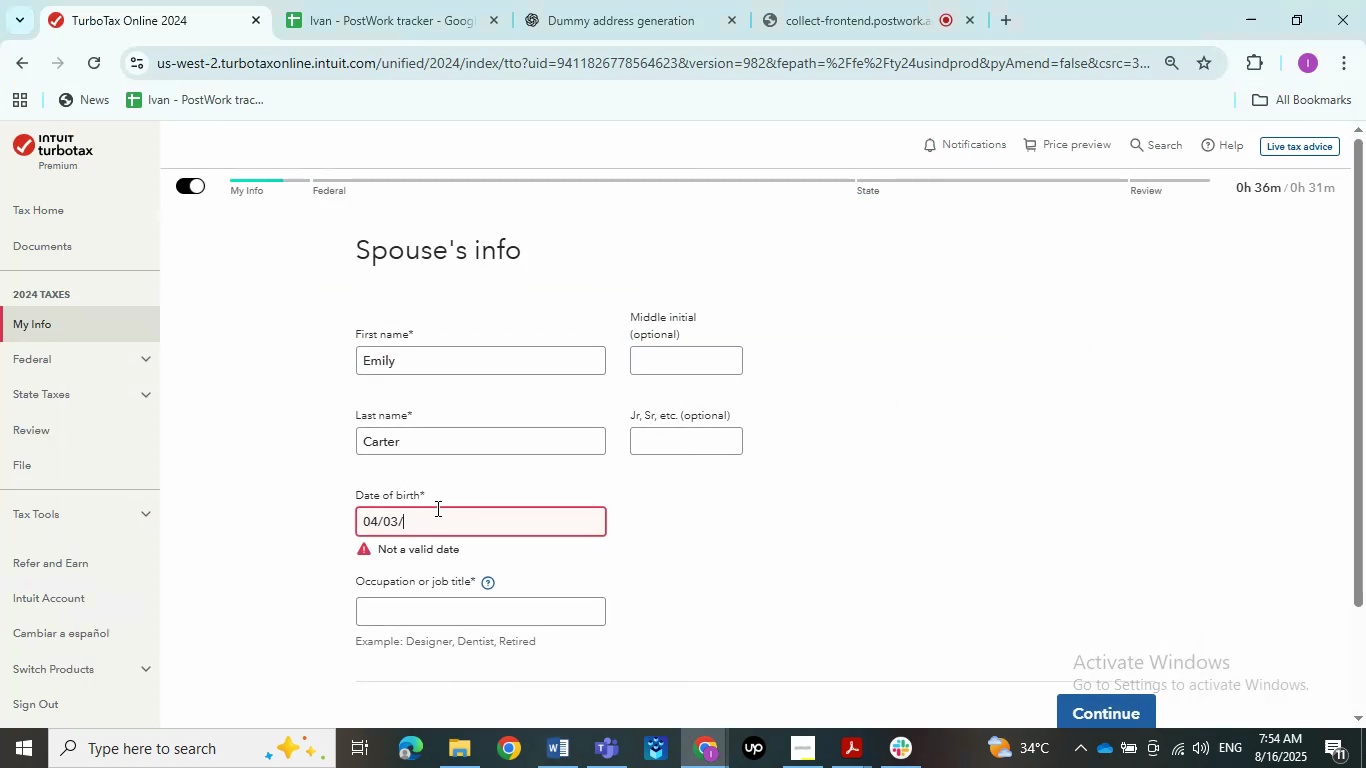 
key(Numpad9)
 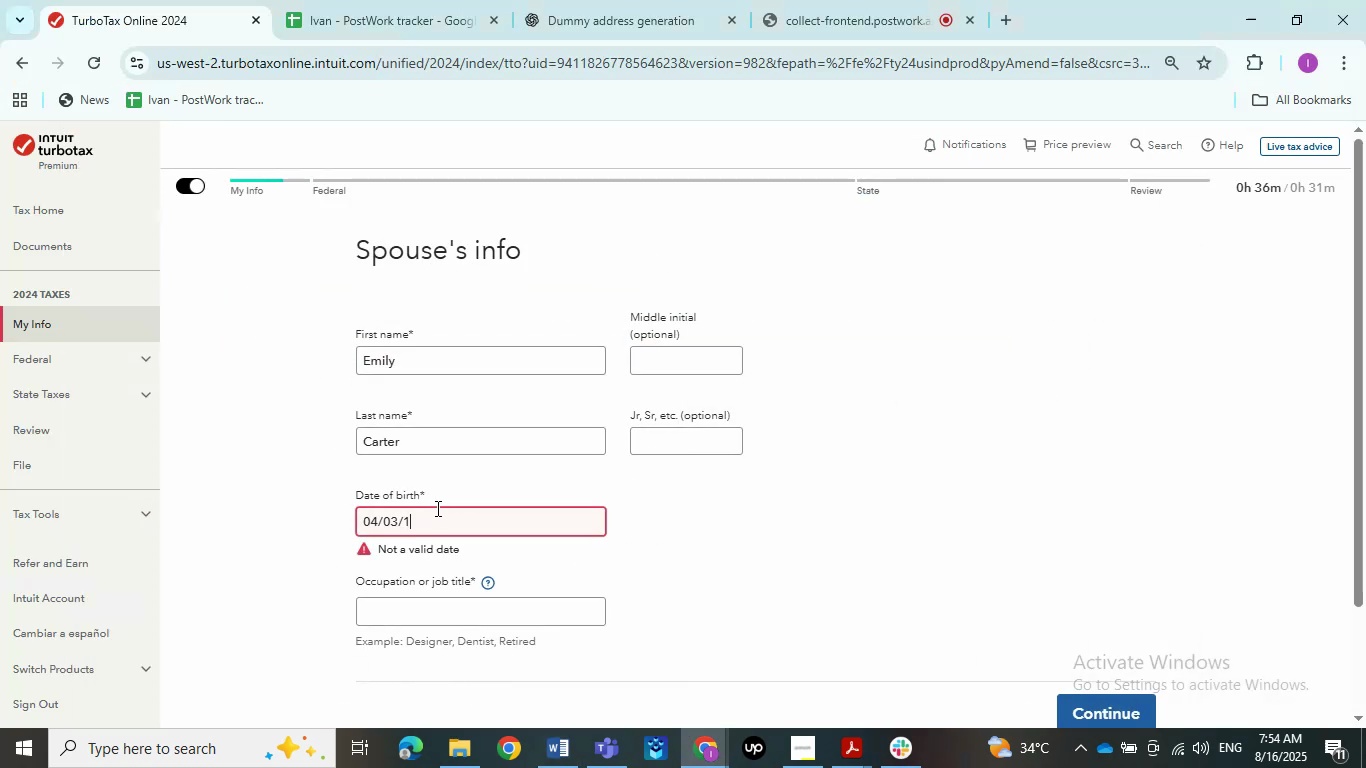 
key(Numpad9)
 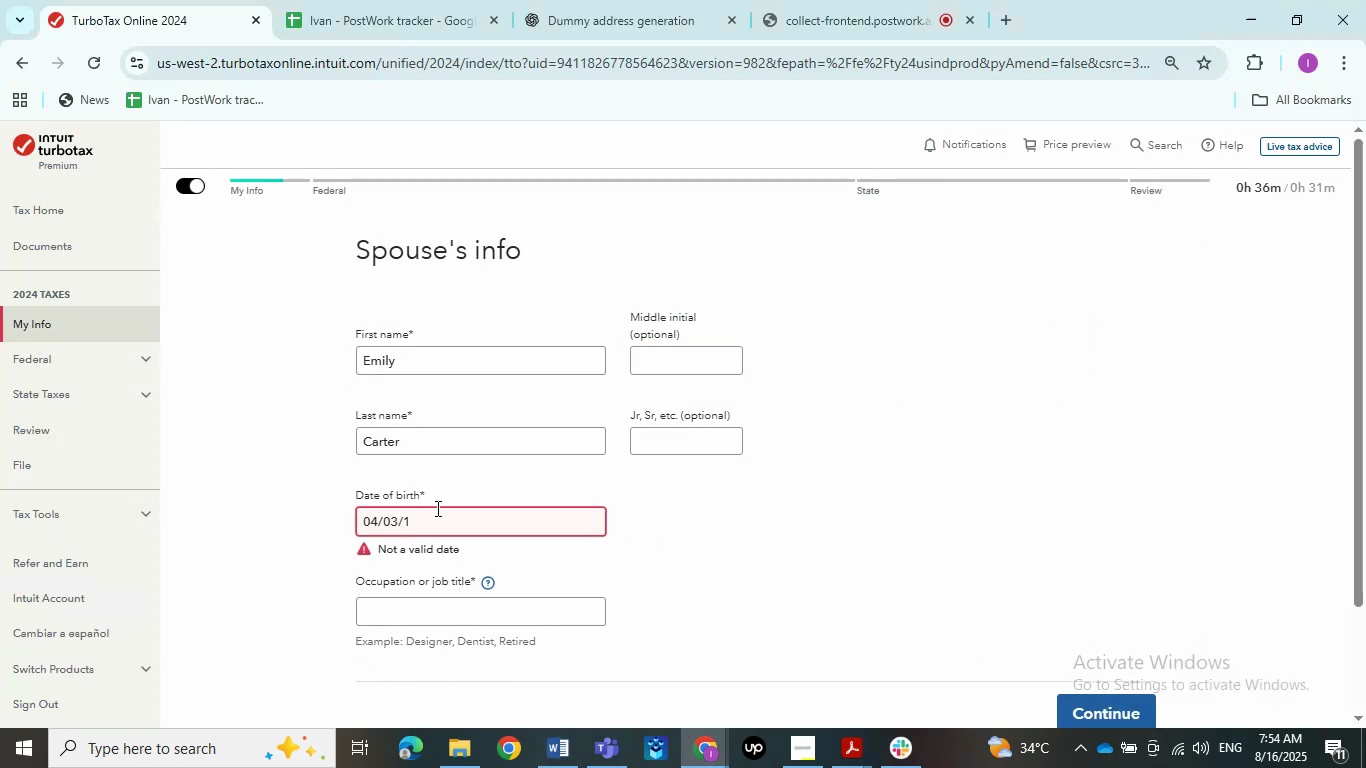 
key(Numpad3)
 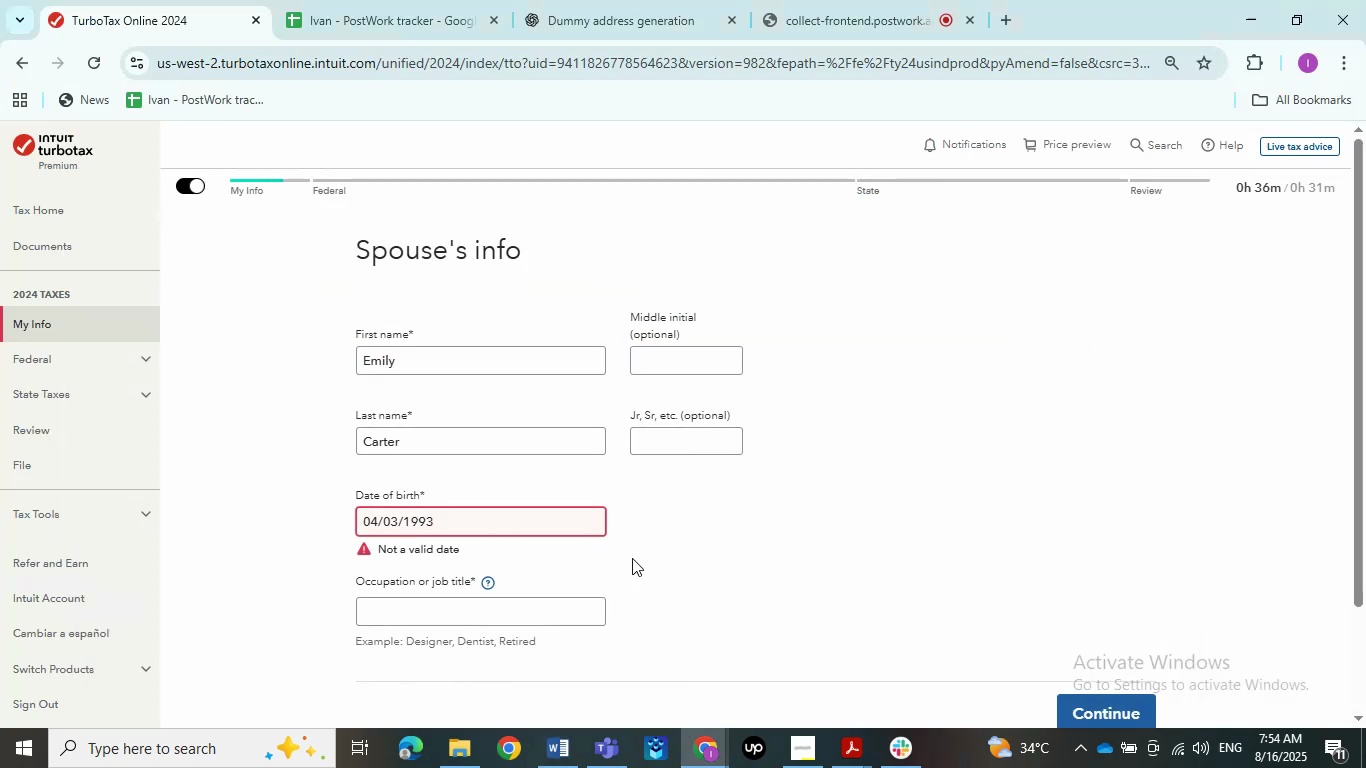 
left_click([632, 558])
 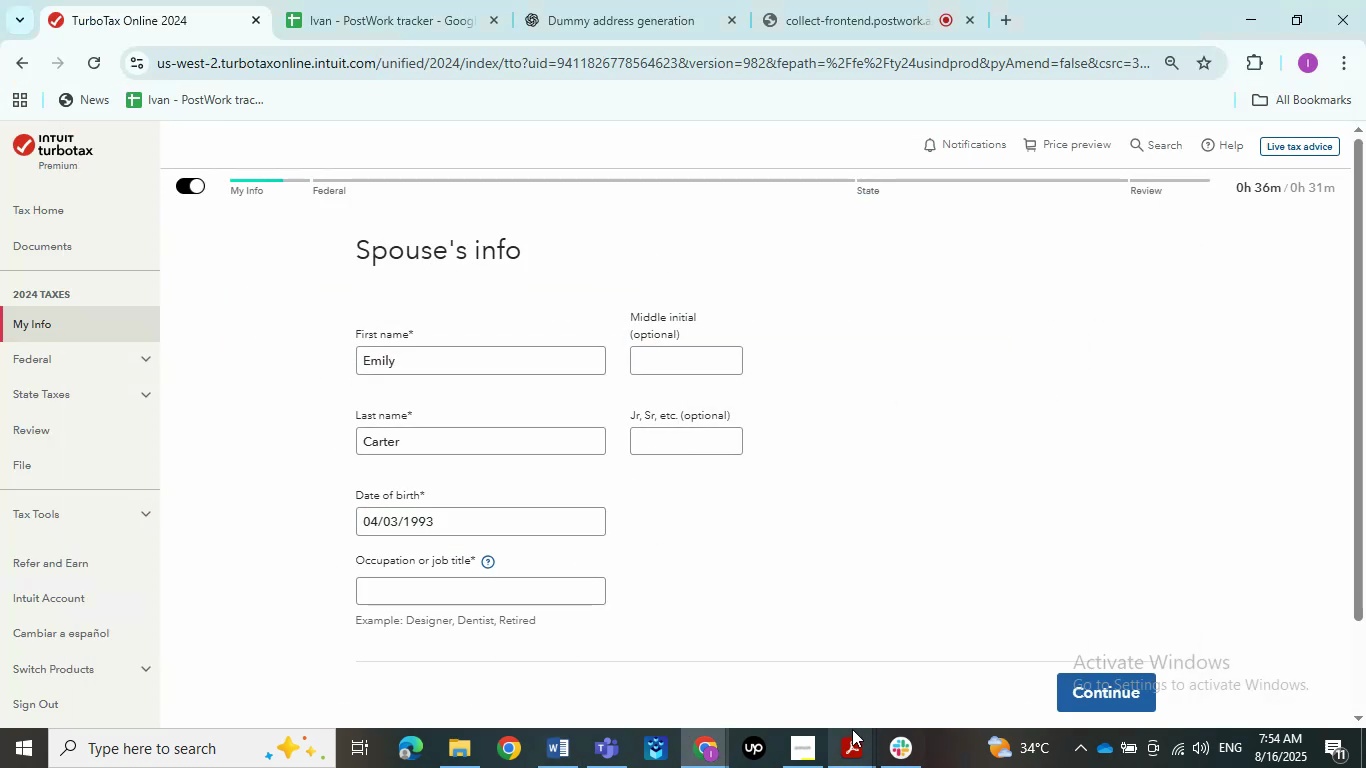 
left_click([480, 606])
 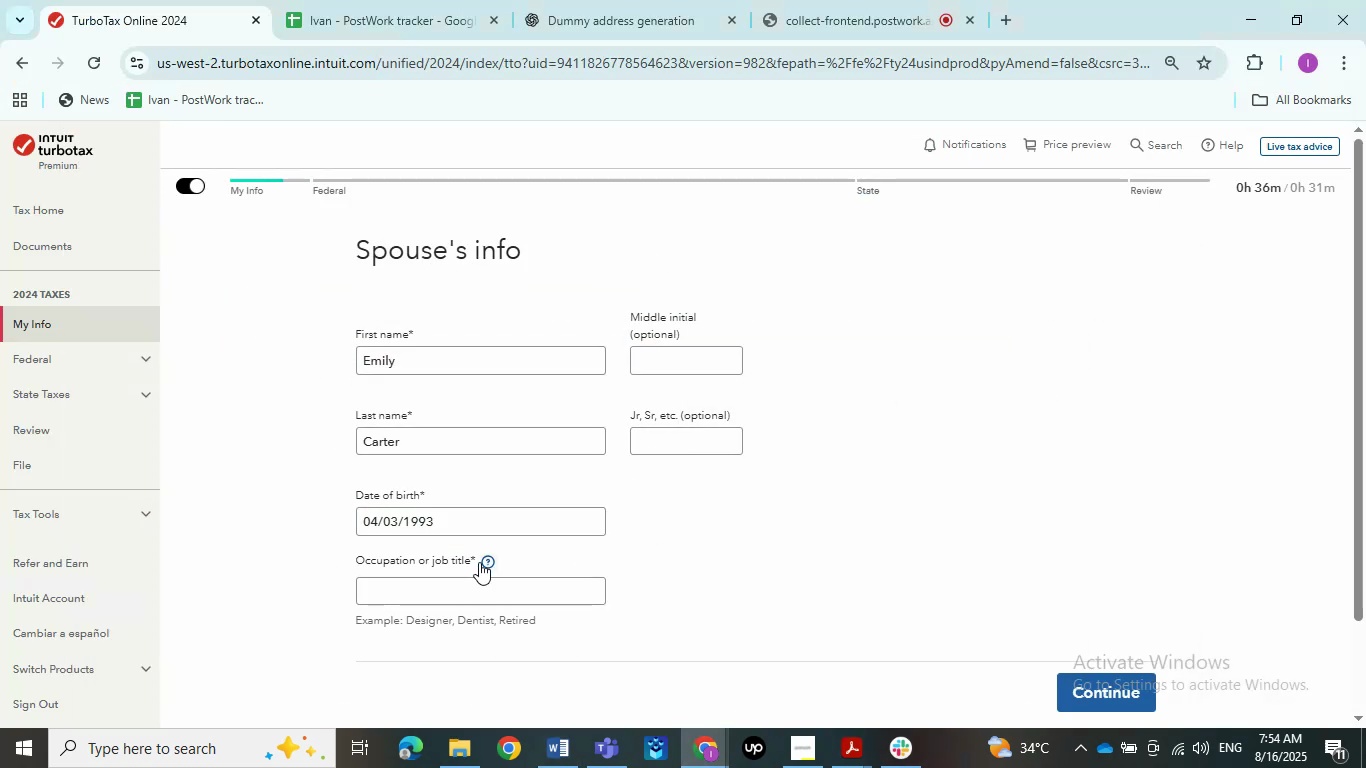 
double_click([473, 596])
 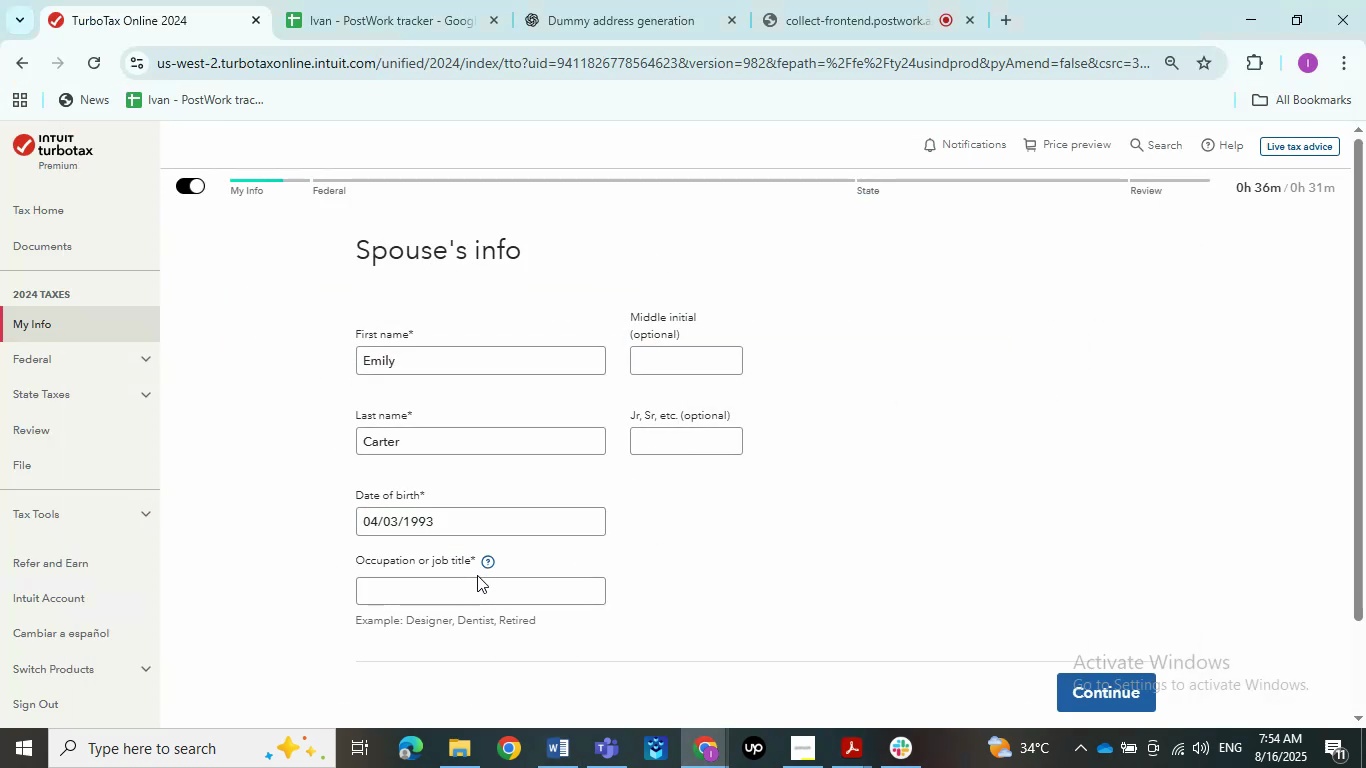 
type(Etsy)
 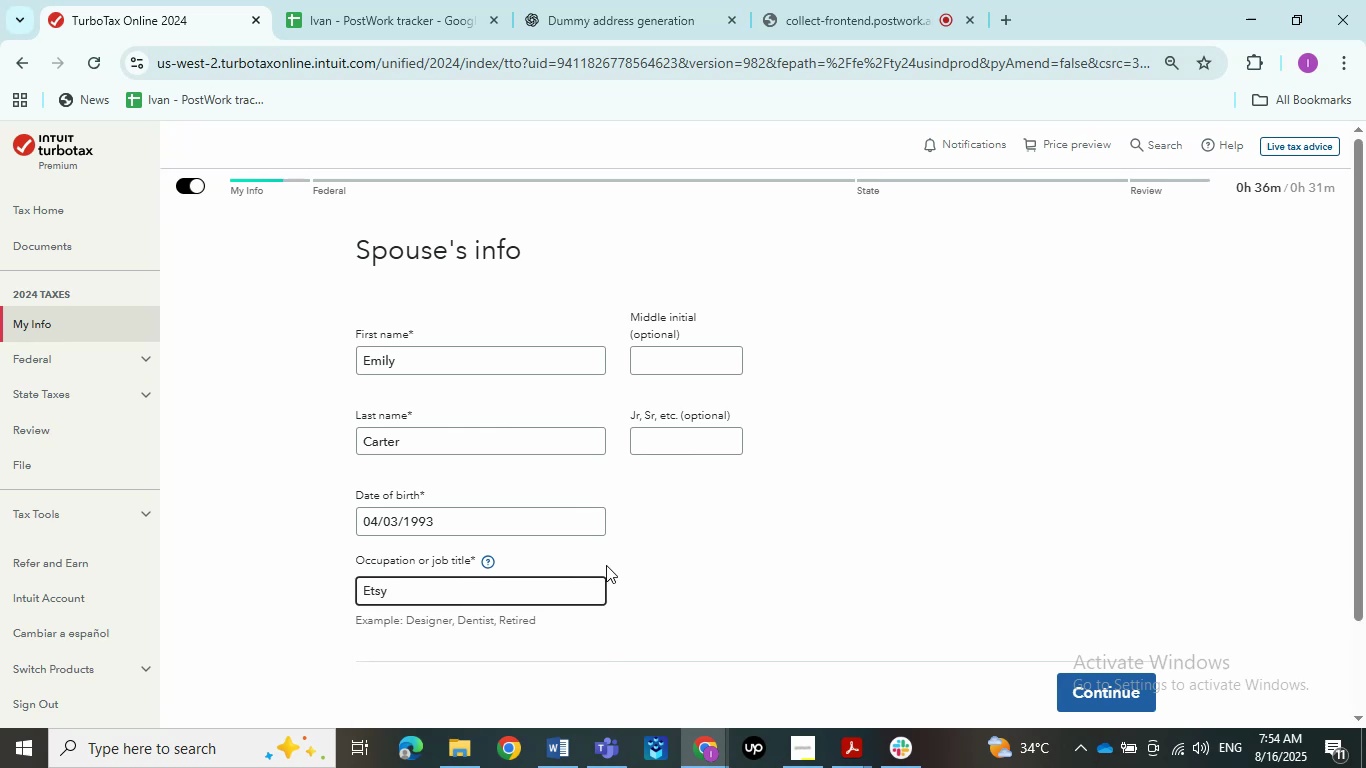 
left_click([553, 754])
 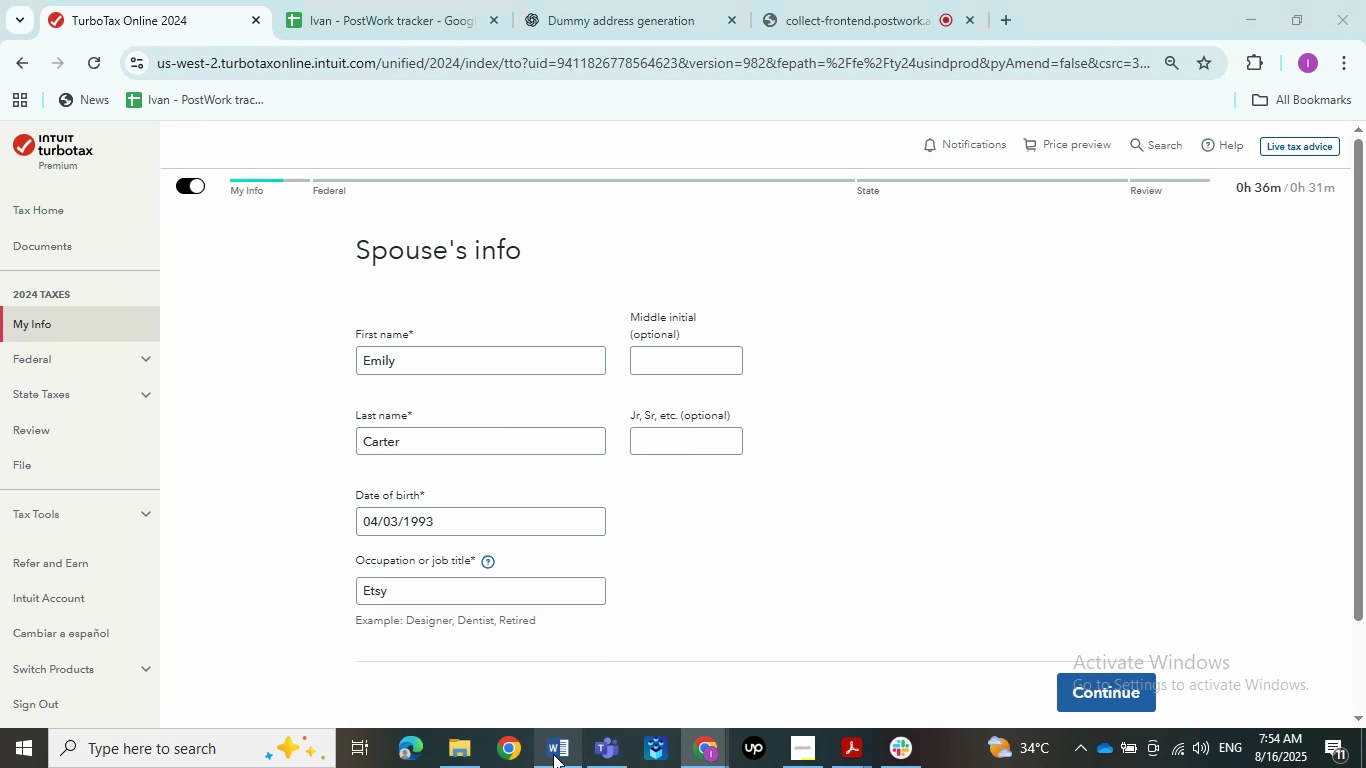 
scroll: coordinate [627, 613], scroll_direction: up, amount: 10.0
 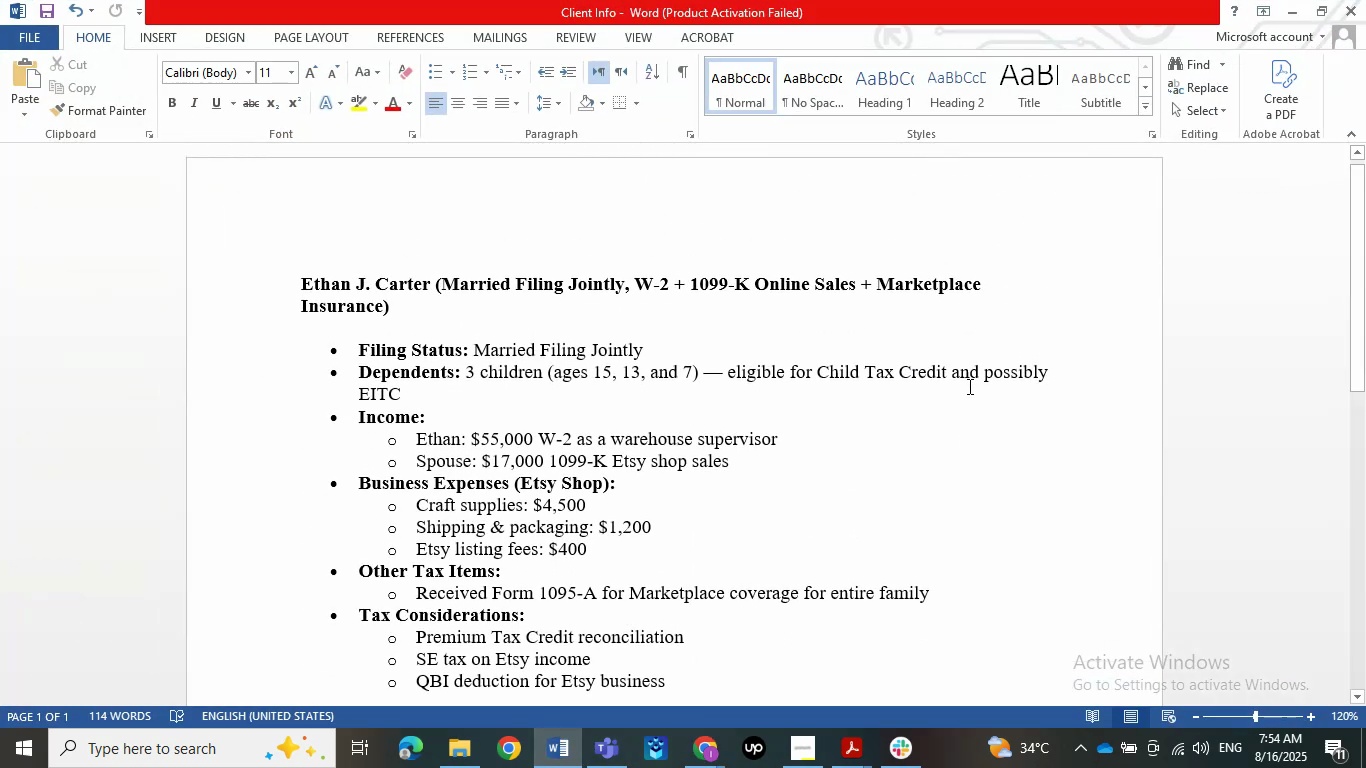 
wait(8.98)
 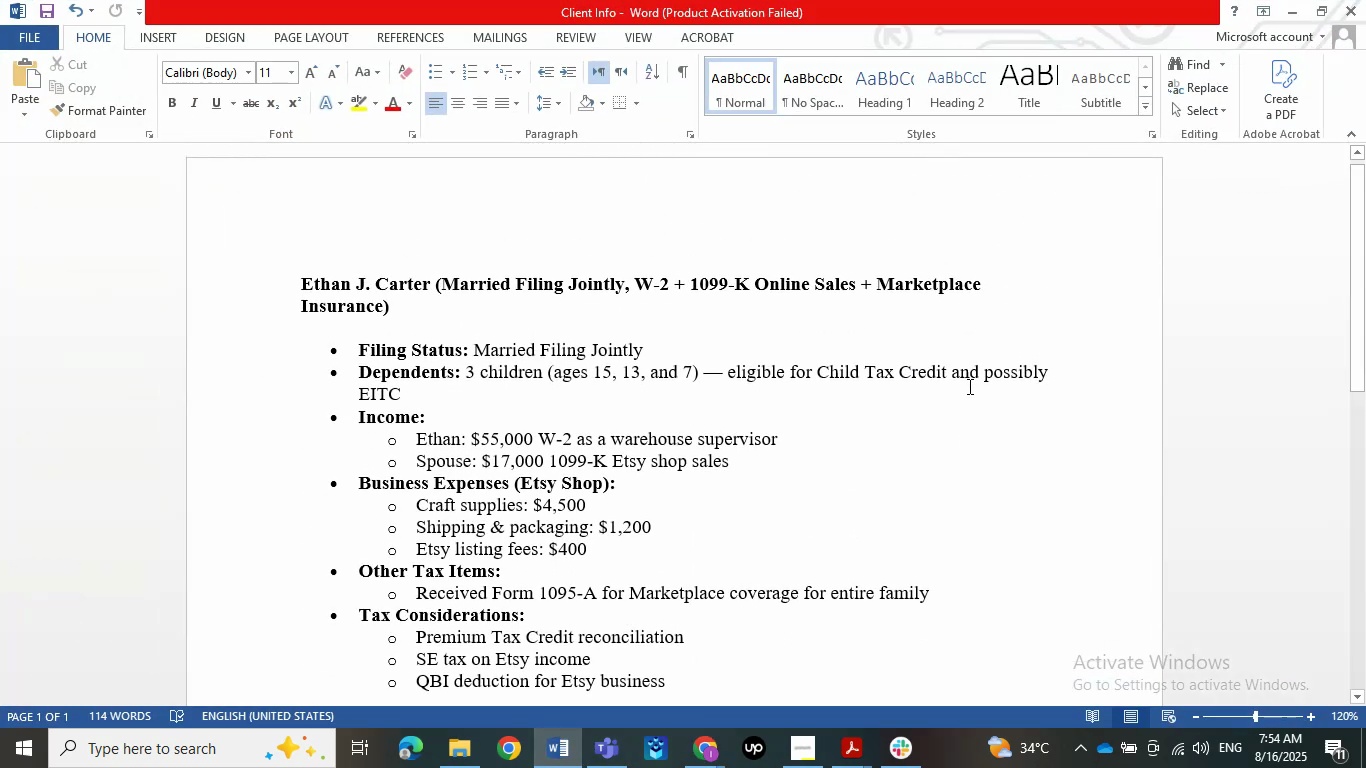 
left_click([1289, 1])
 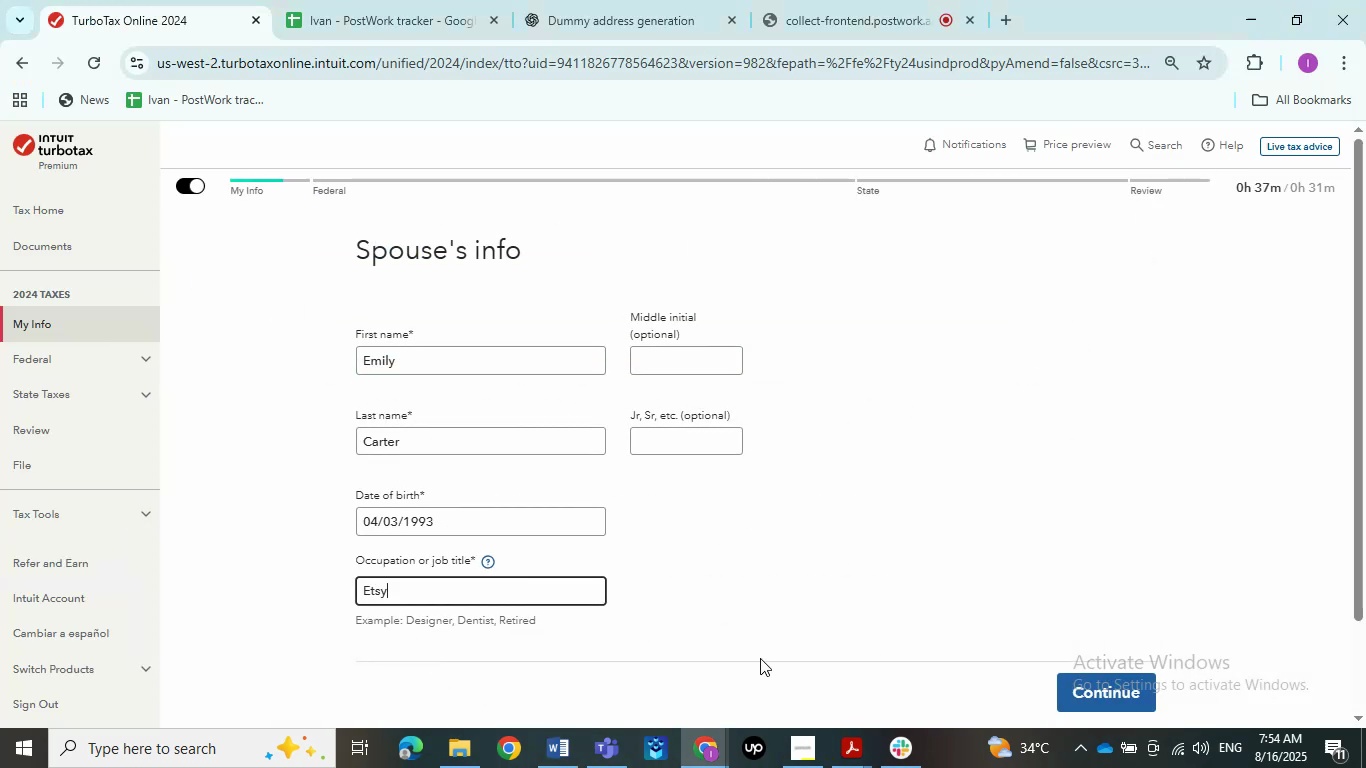 
mouse_move([572, 23])
 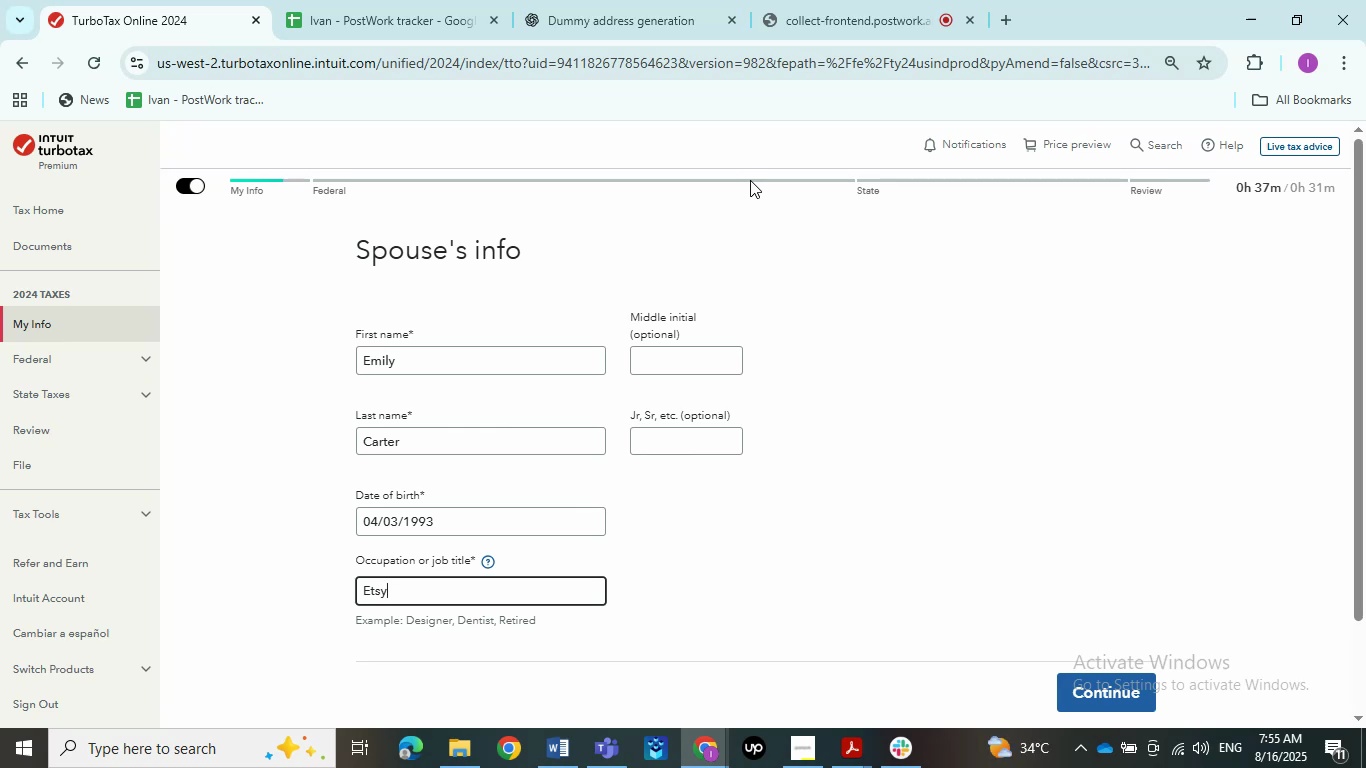 
wait(34.16)
 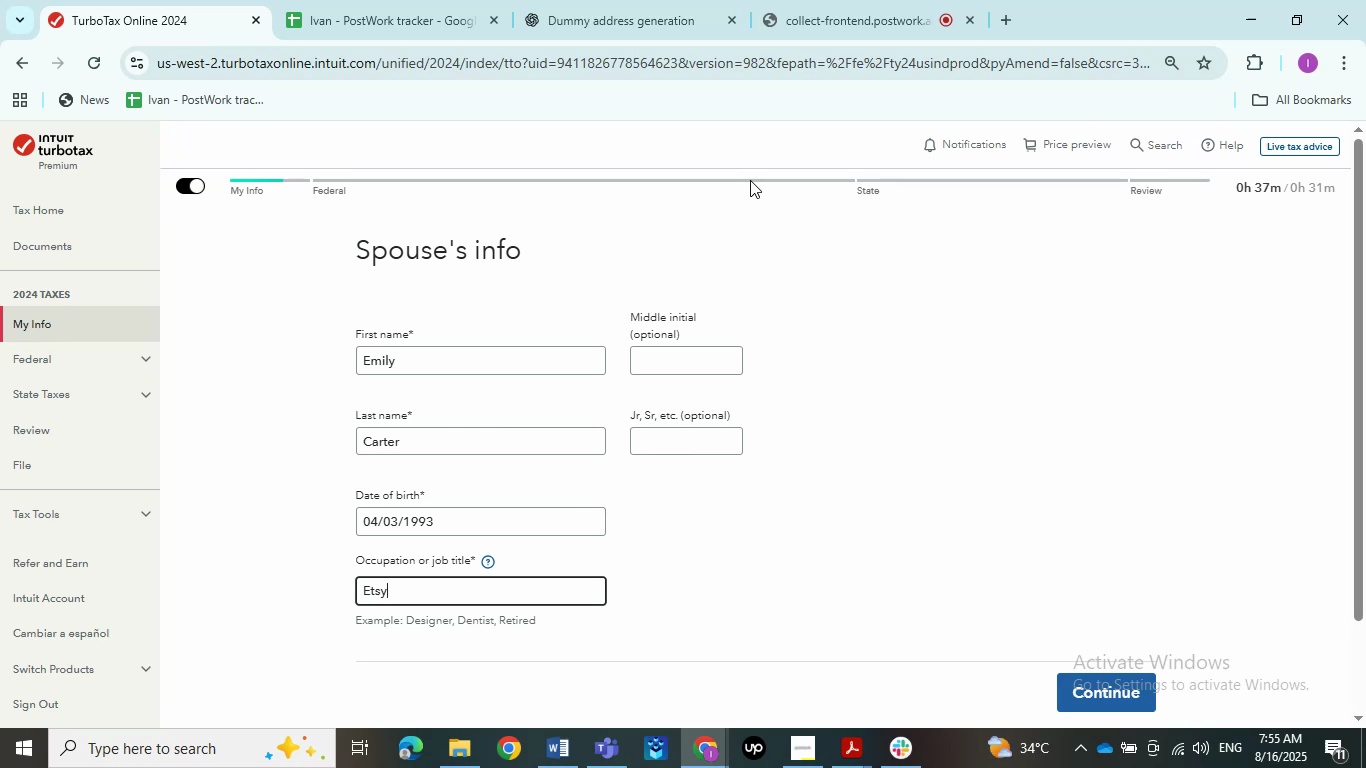 
key(Backspace)
key(Backspace)
key(Backspace)
key(Backspace)
type(market)
 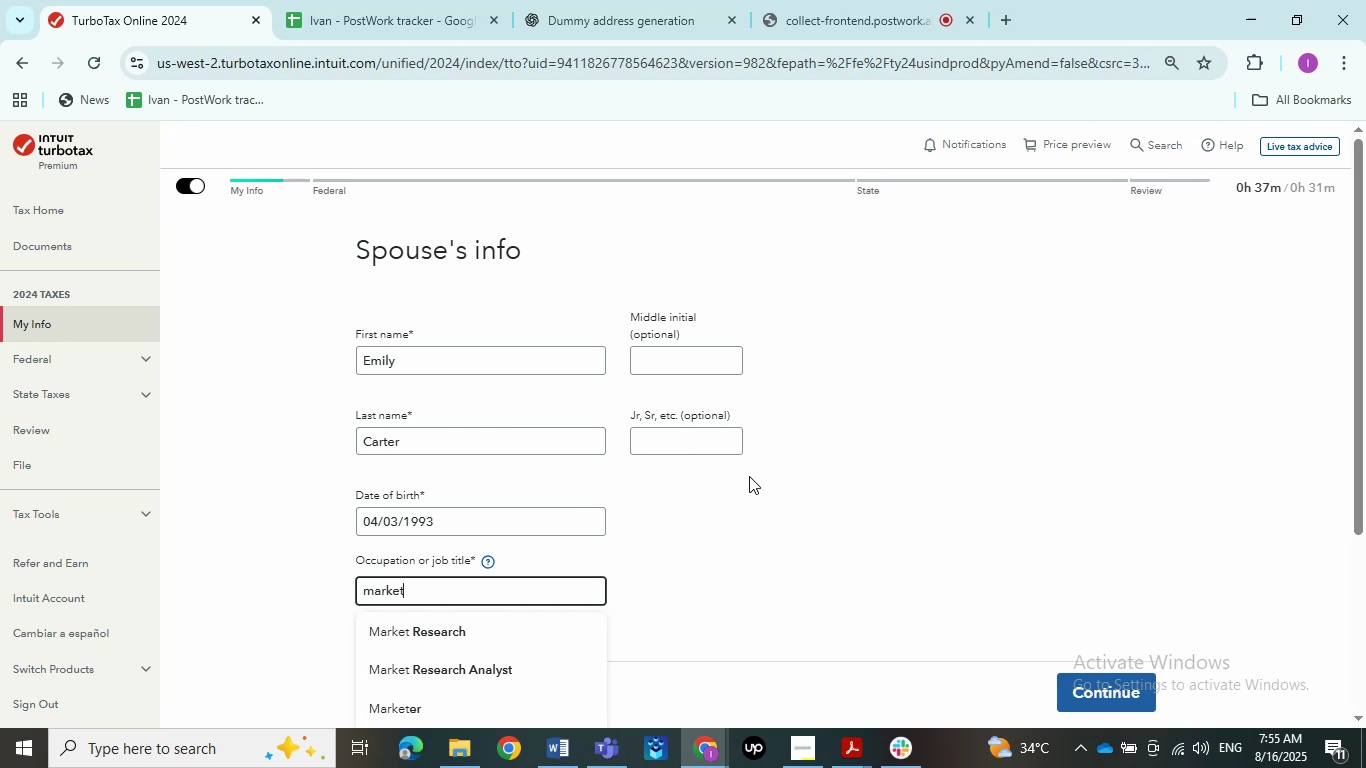 
wait(12.37)
 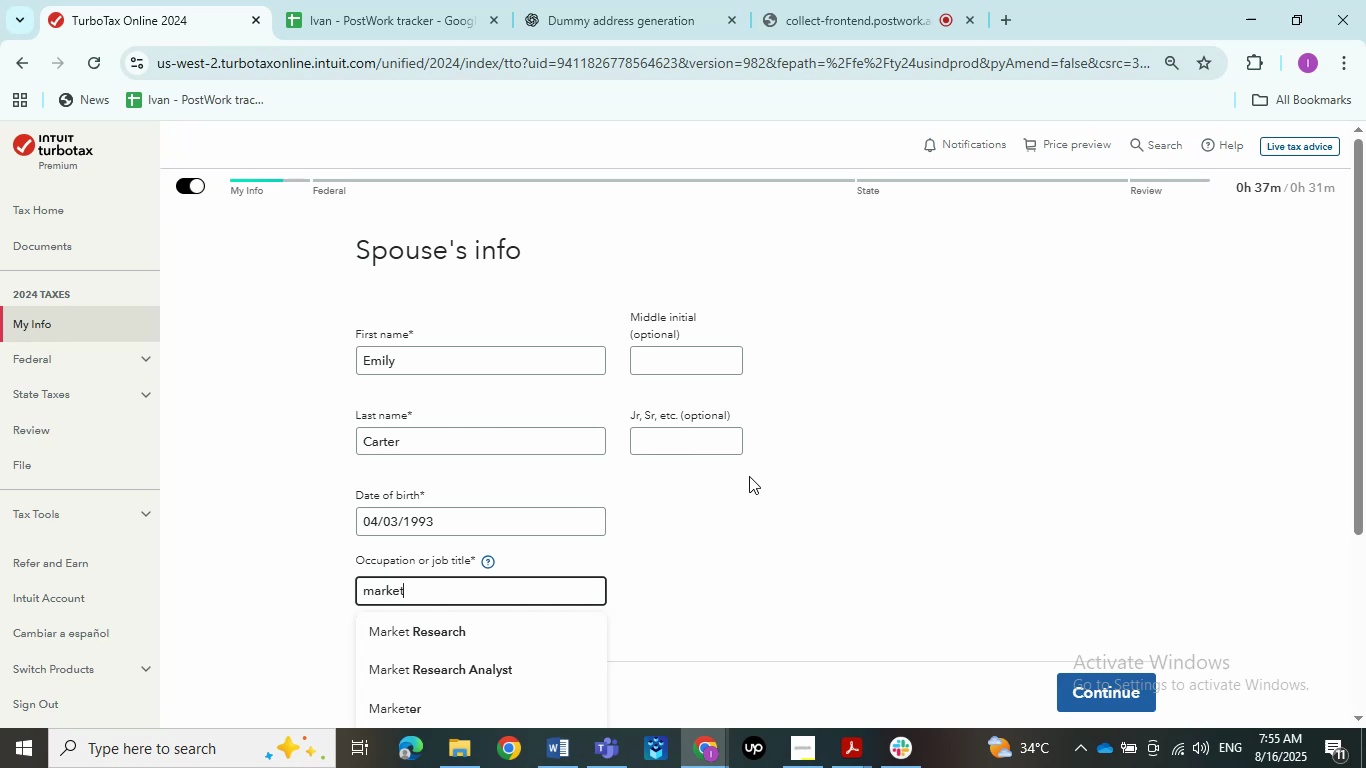 
scroll: coordinate [743, 475], scroll_direction: down, amount: 2.0
 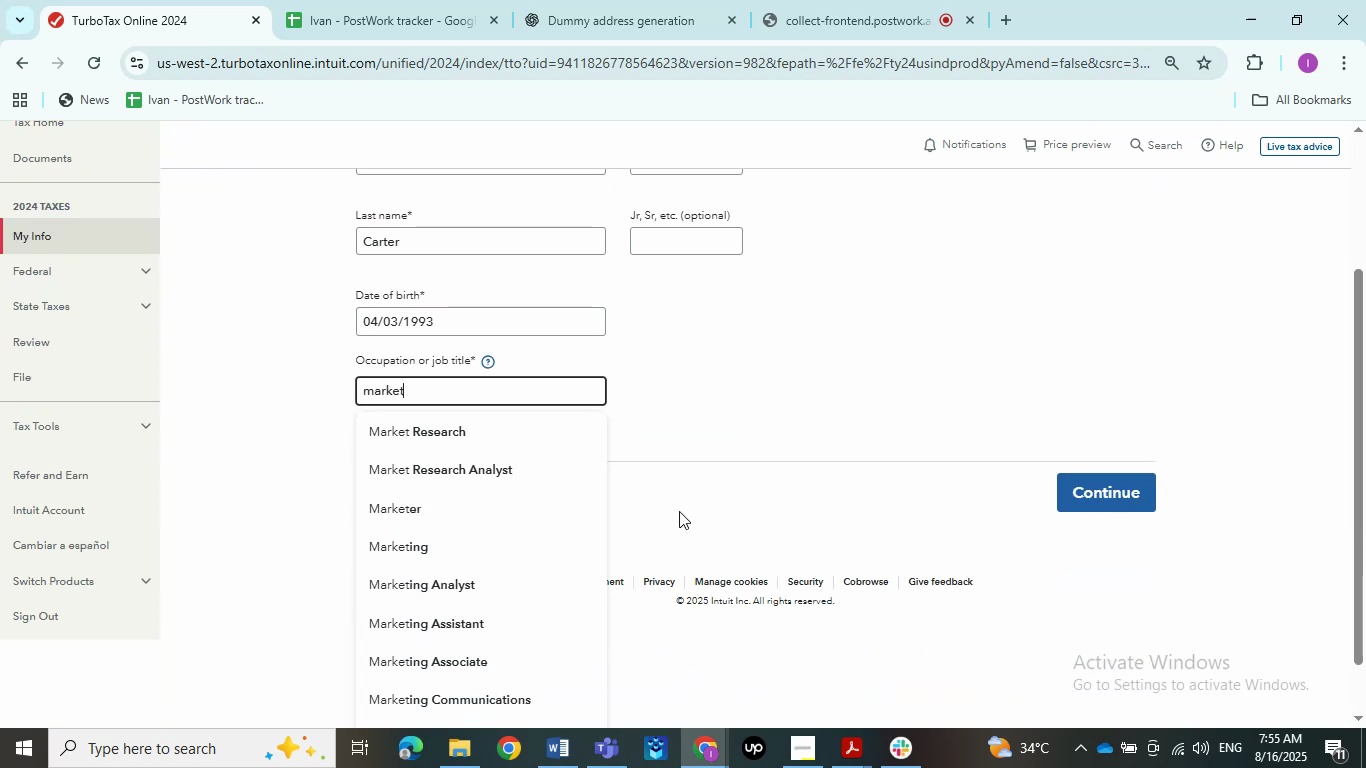 
wait(6.66)
 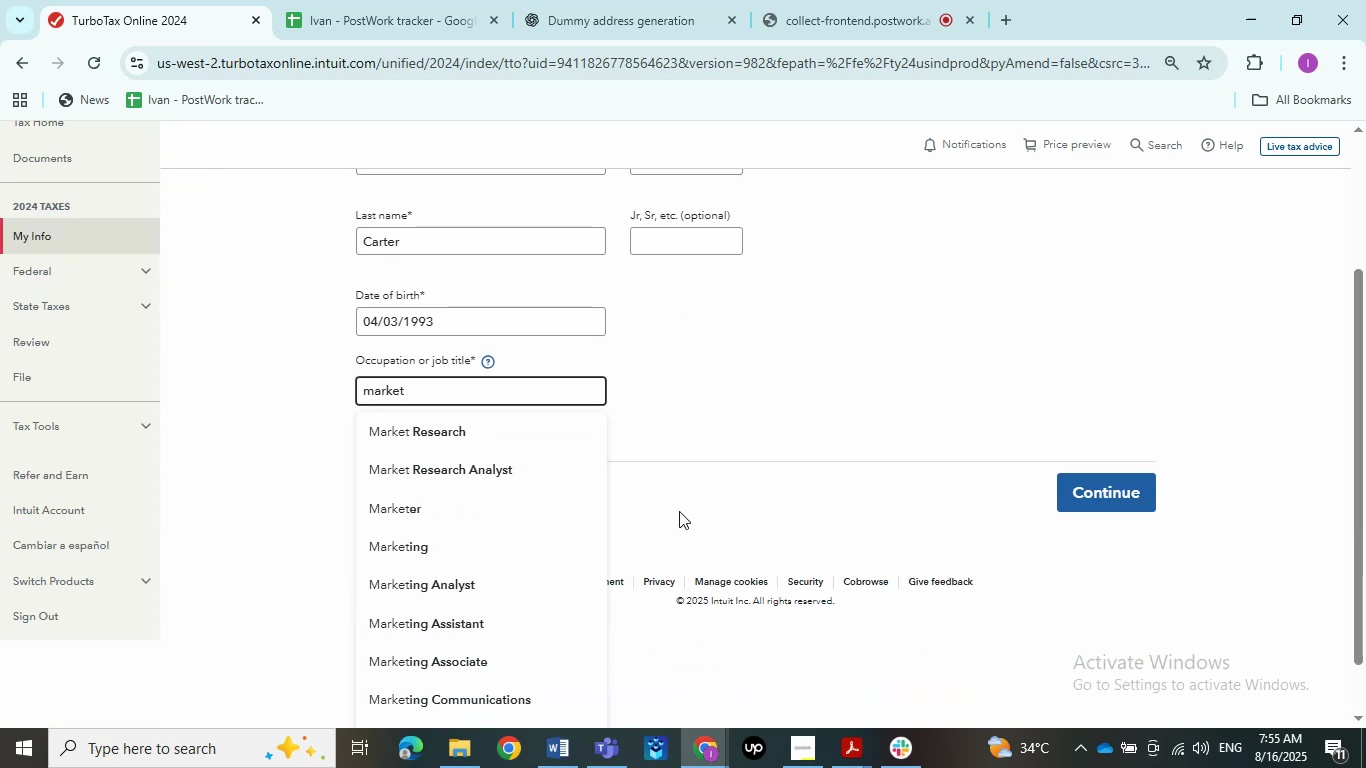 
scroll: coordinate [509, 561], scroll_direction: down, amount: 9.0
 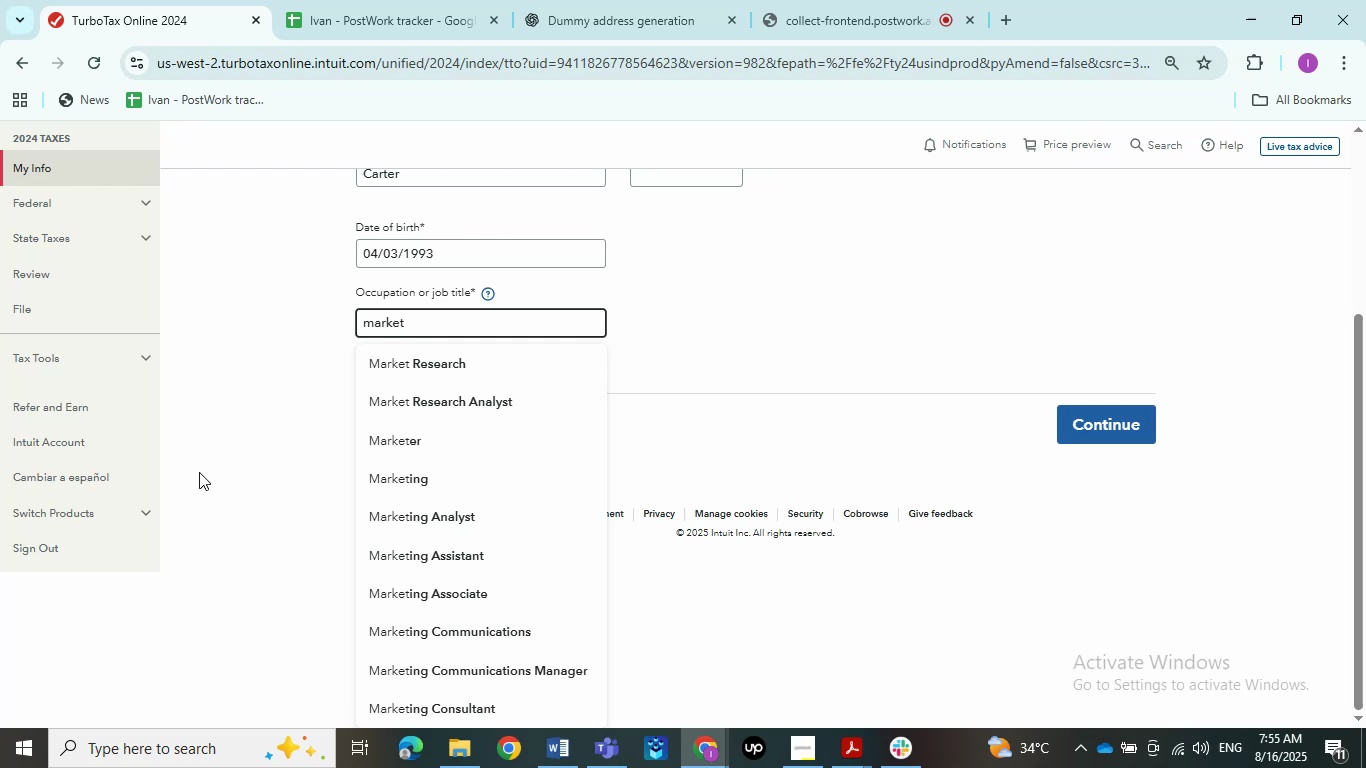 
wait(24.48)
 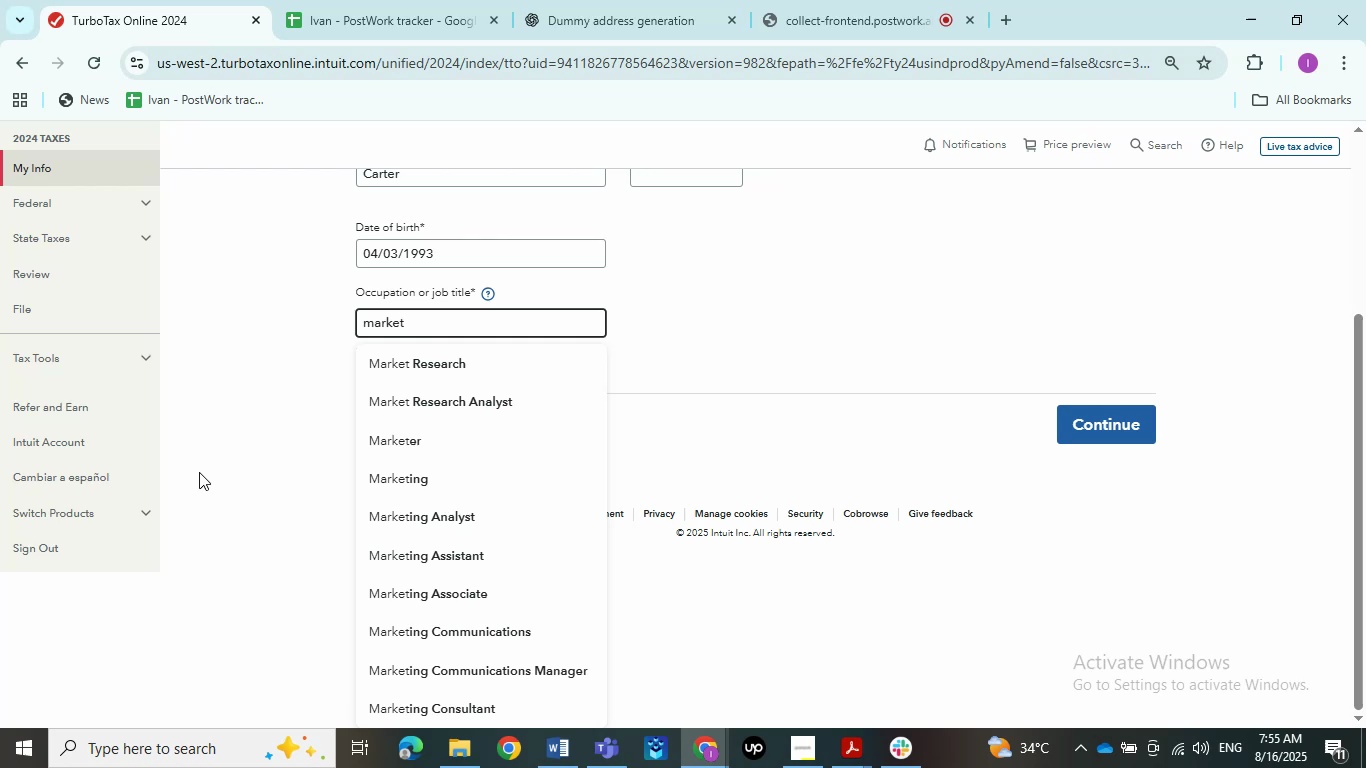 
scroll: coordinate [526, 517], scroll_direction: down, amount: 7.0
 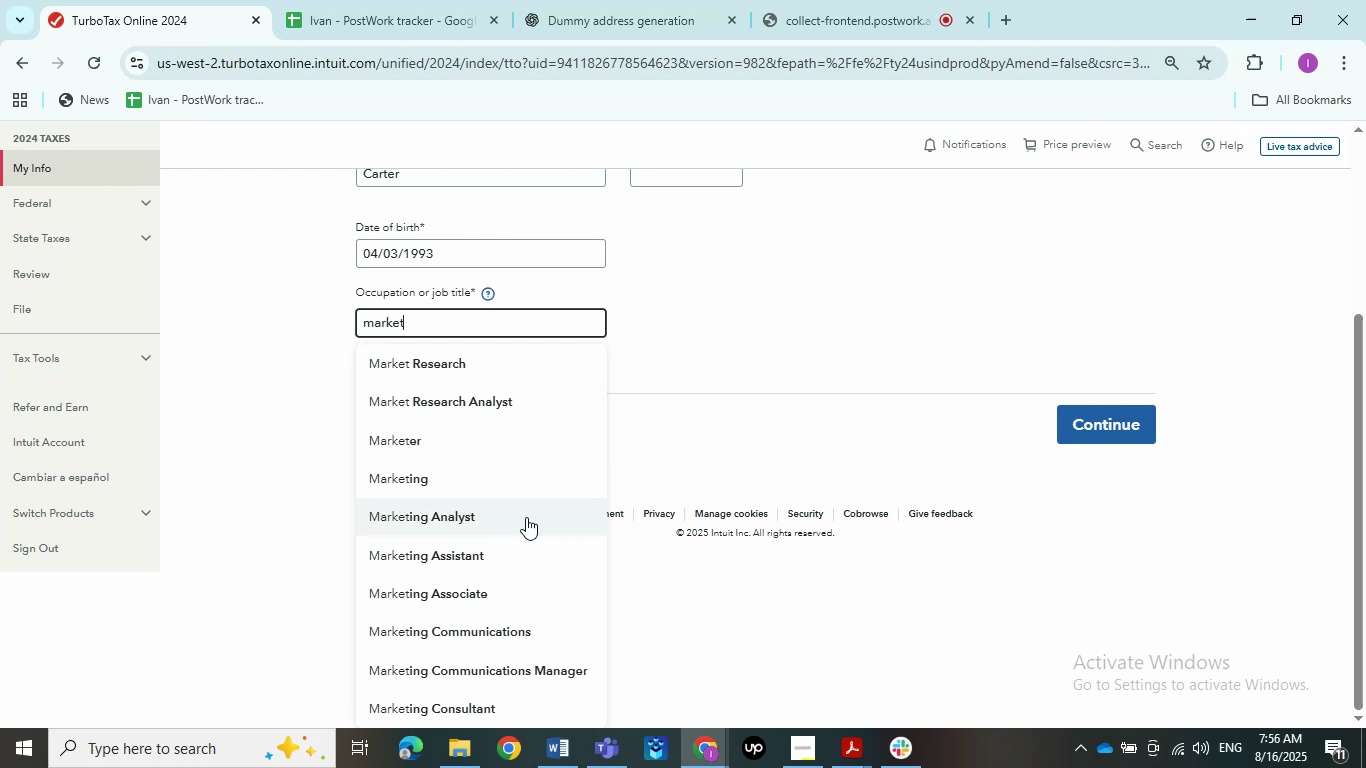 
wait(5.24)
 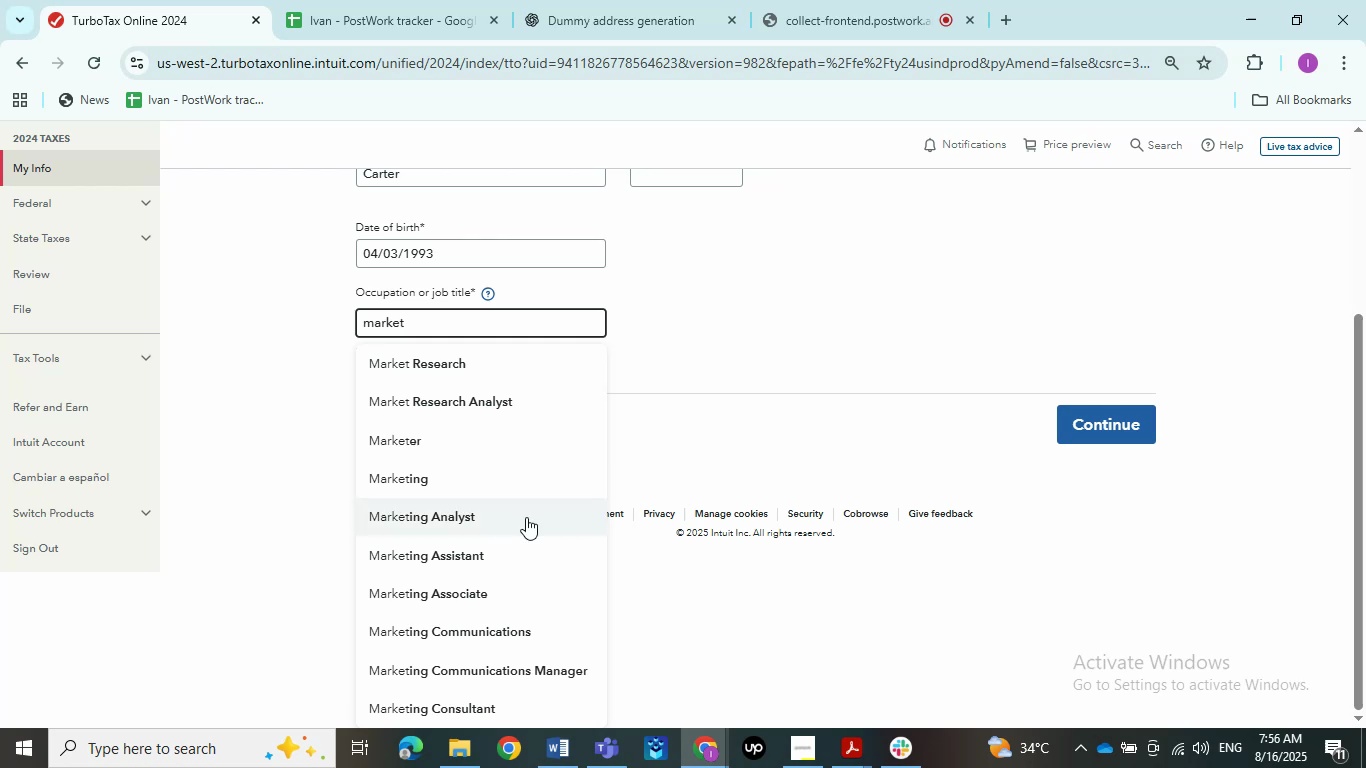 
scroll: coordinate [554, 658], scroll_direction: down, amount: 2.0
 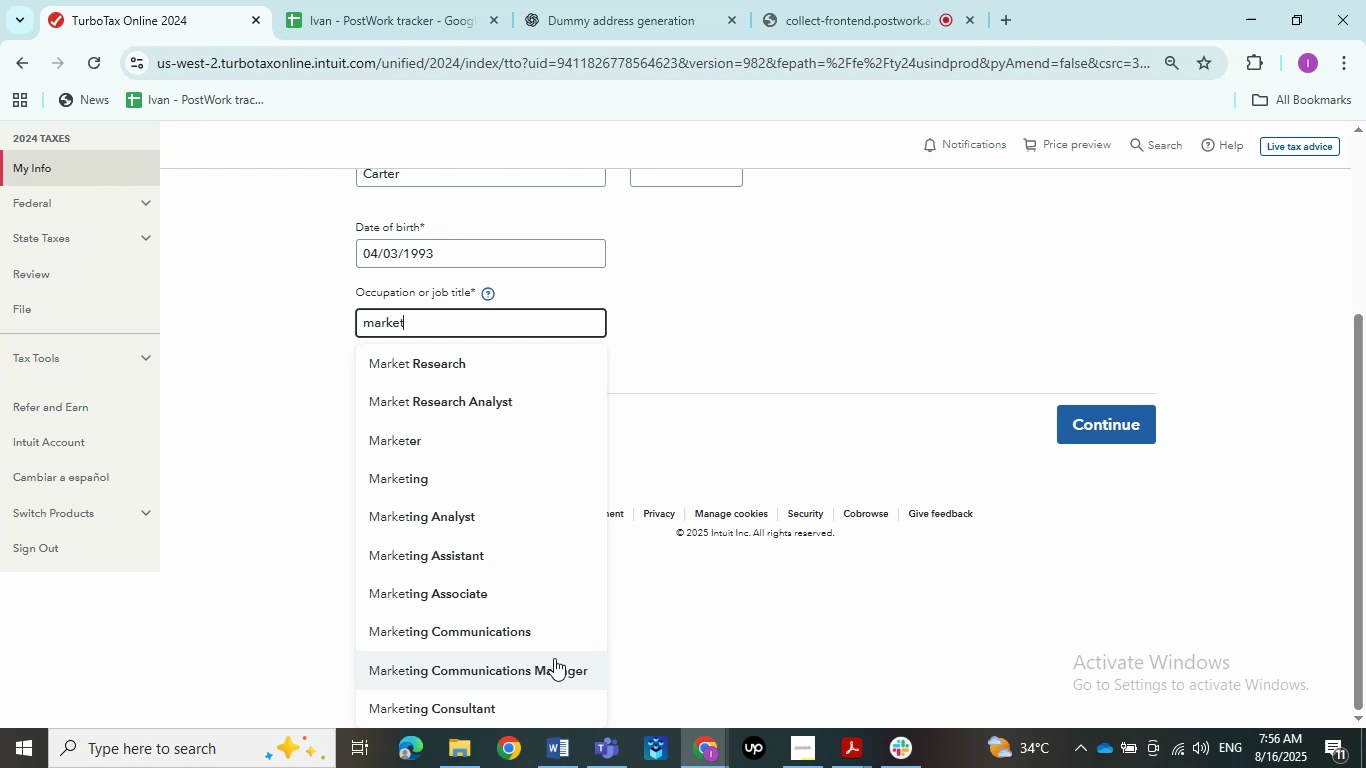 
type(place)
 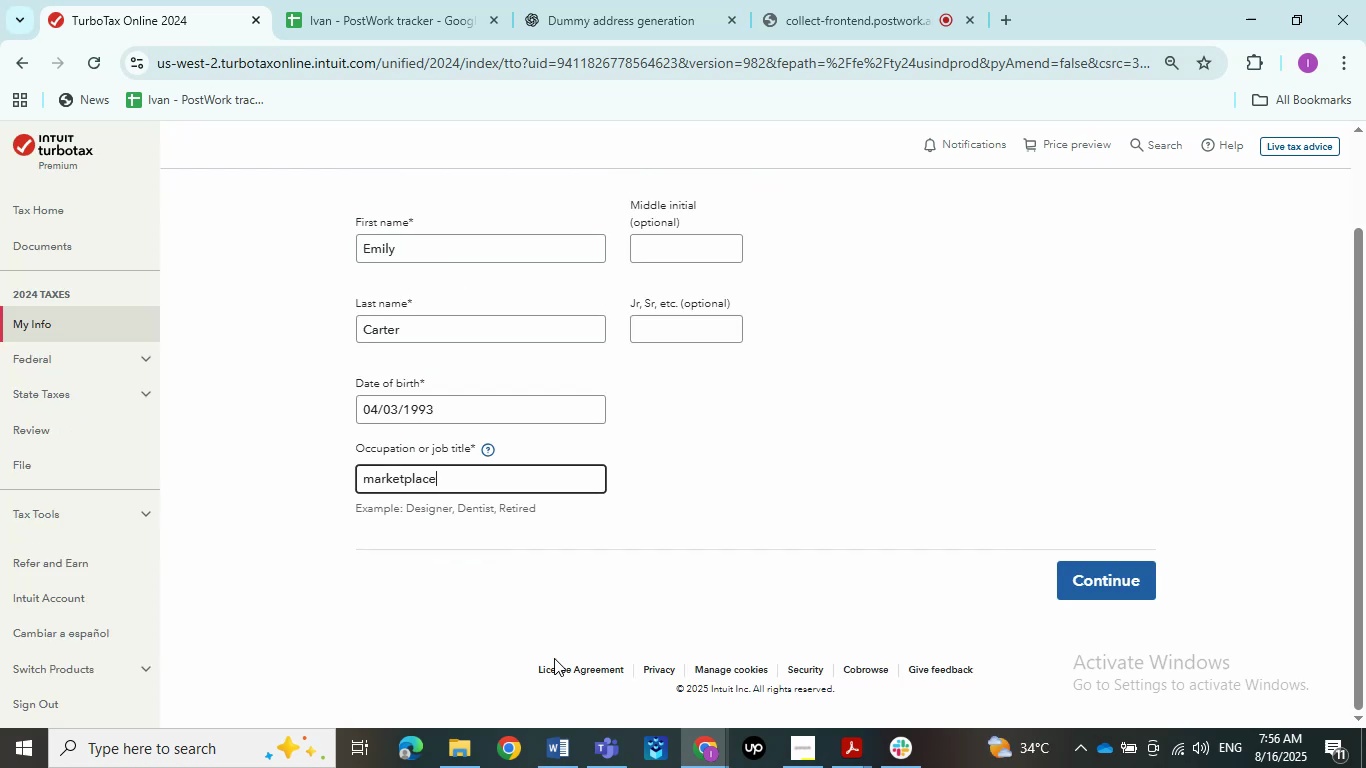 
hold_key(key=Backspace, duration=1.15)
 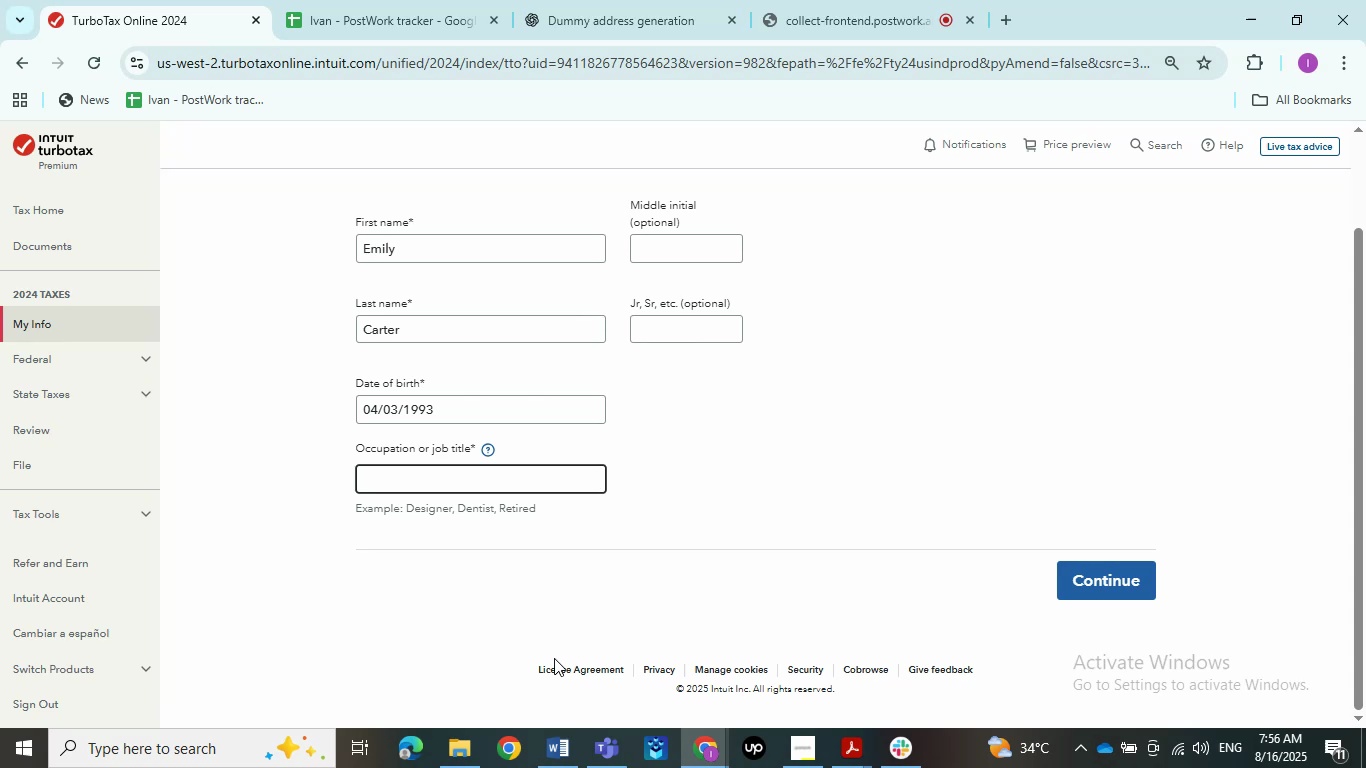 
wait(29.95)
 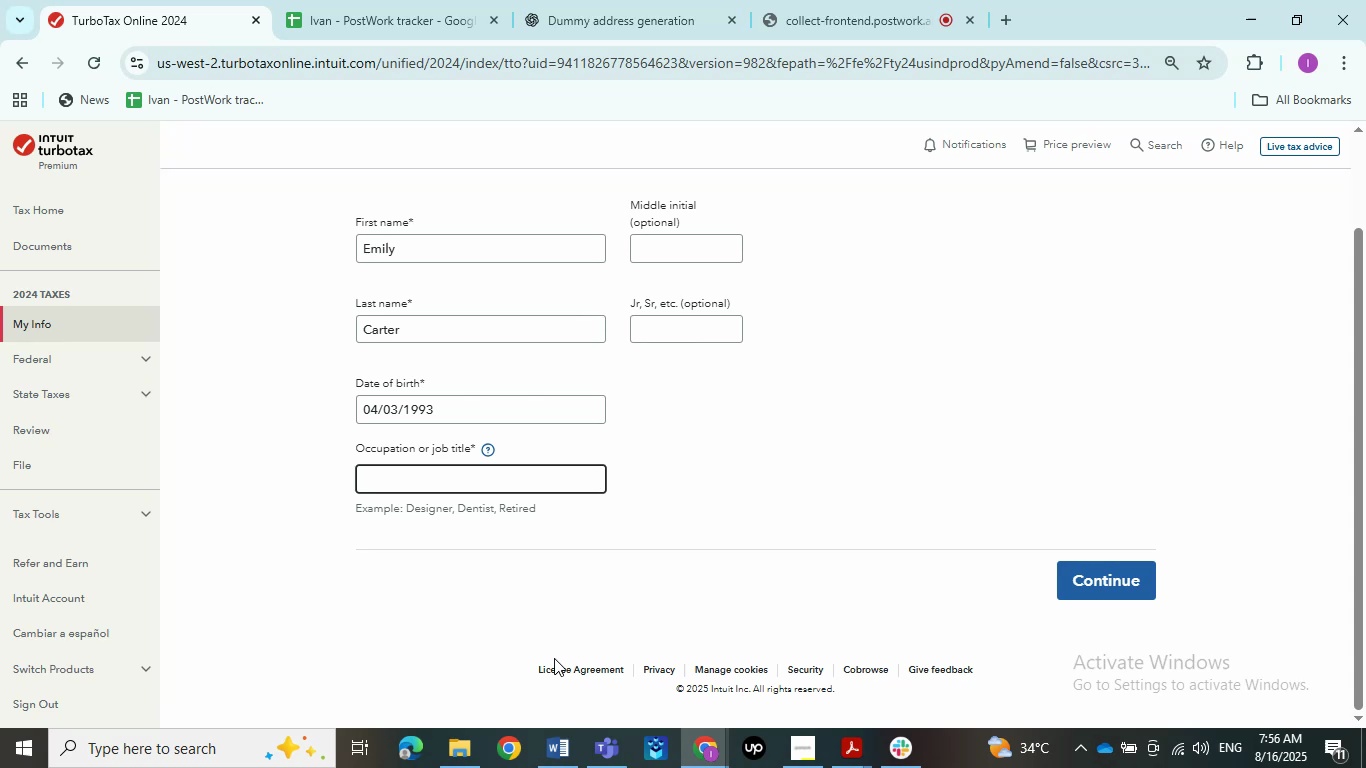 
left_click([558, 767])
 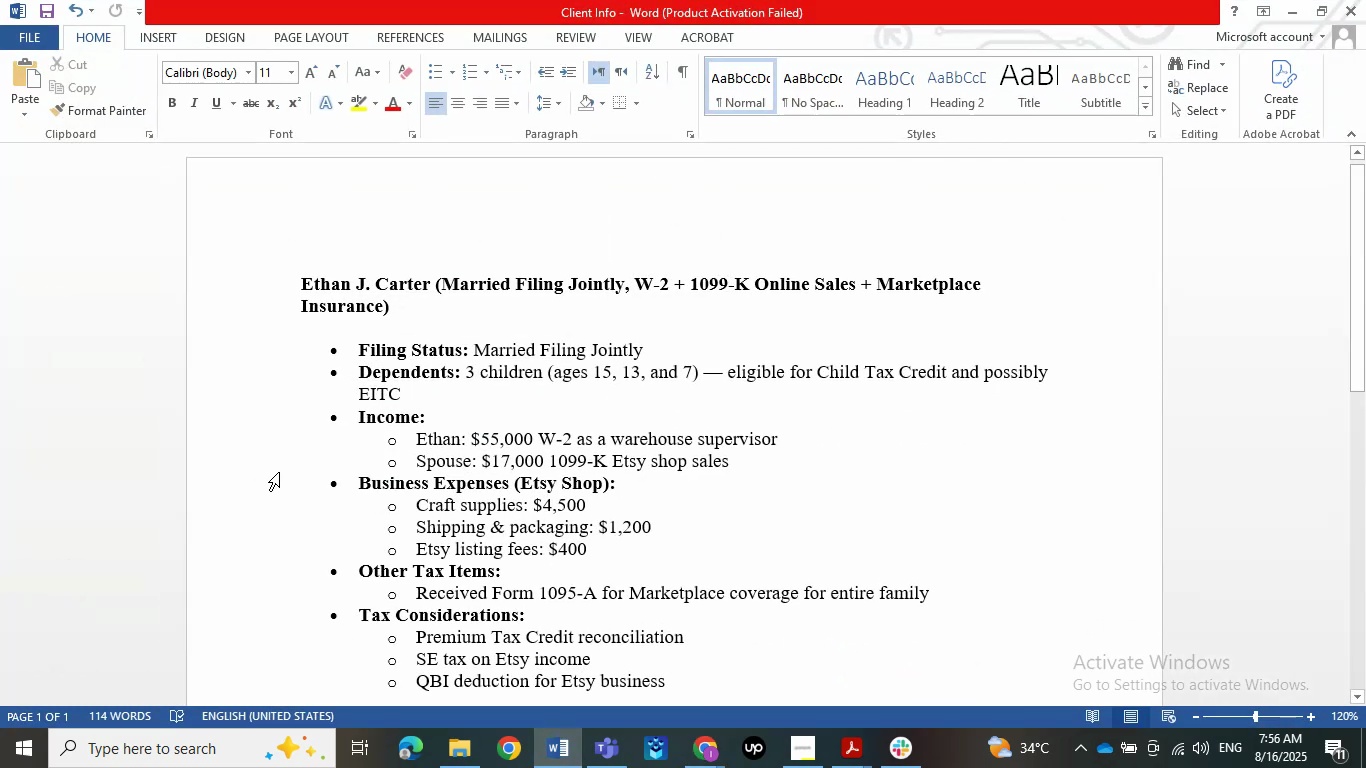 
left_click([1282, 0])
 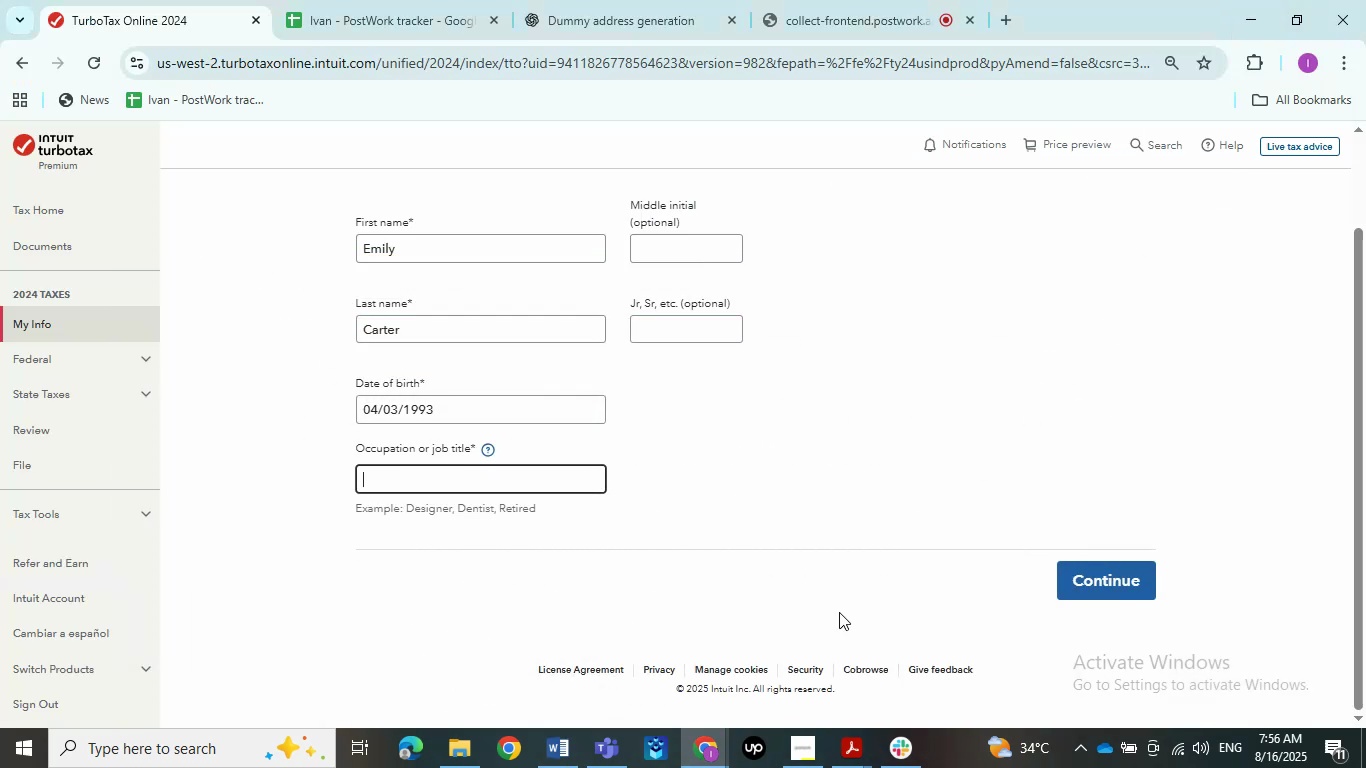 
left_click([851, 738])
 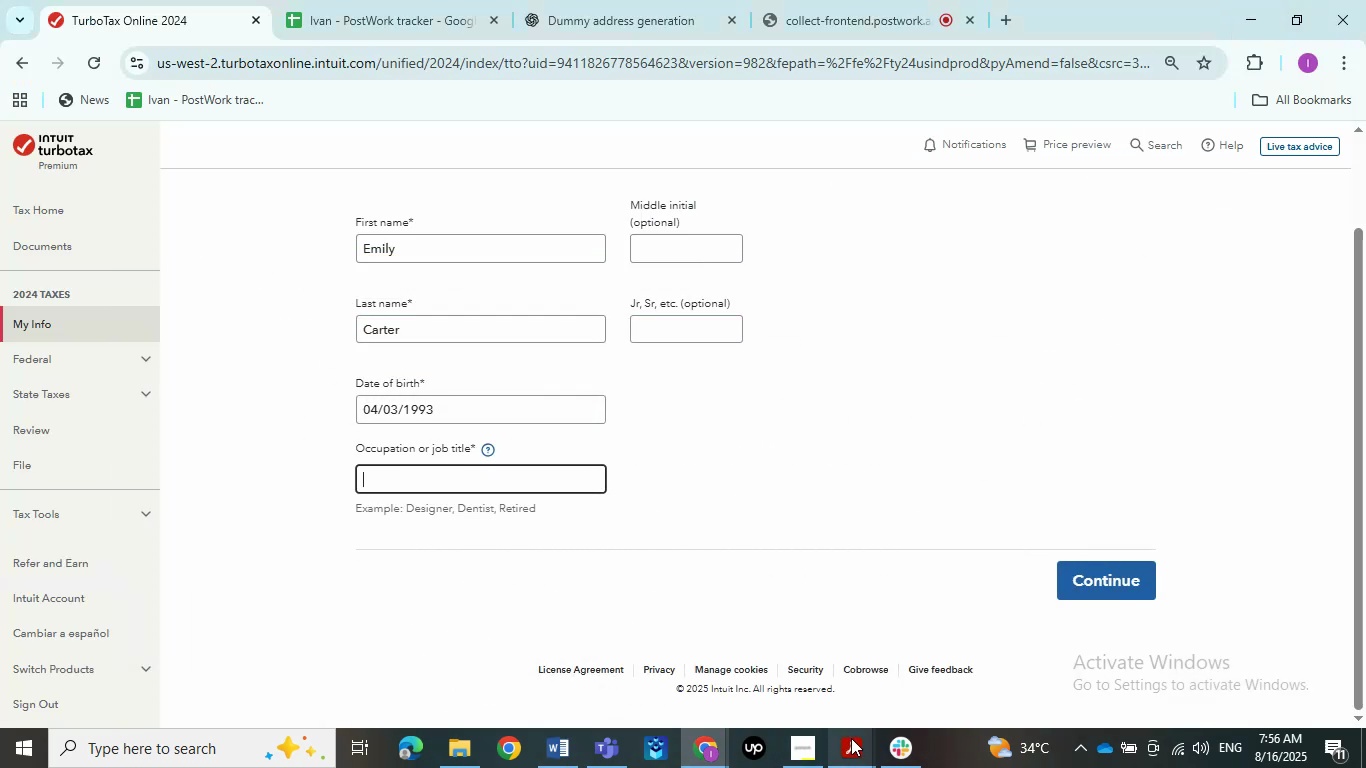 
mouse_move([1039, 635])
 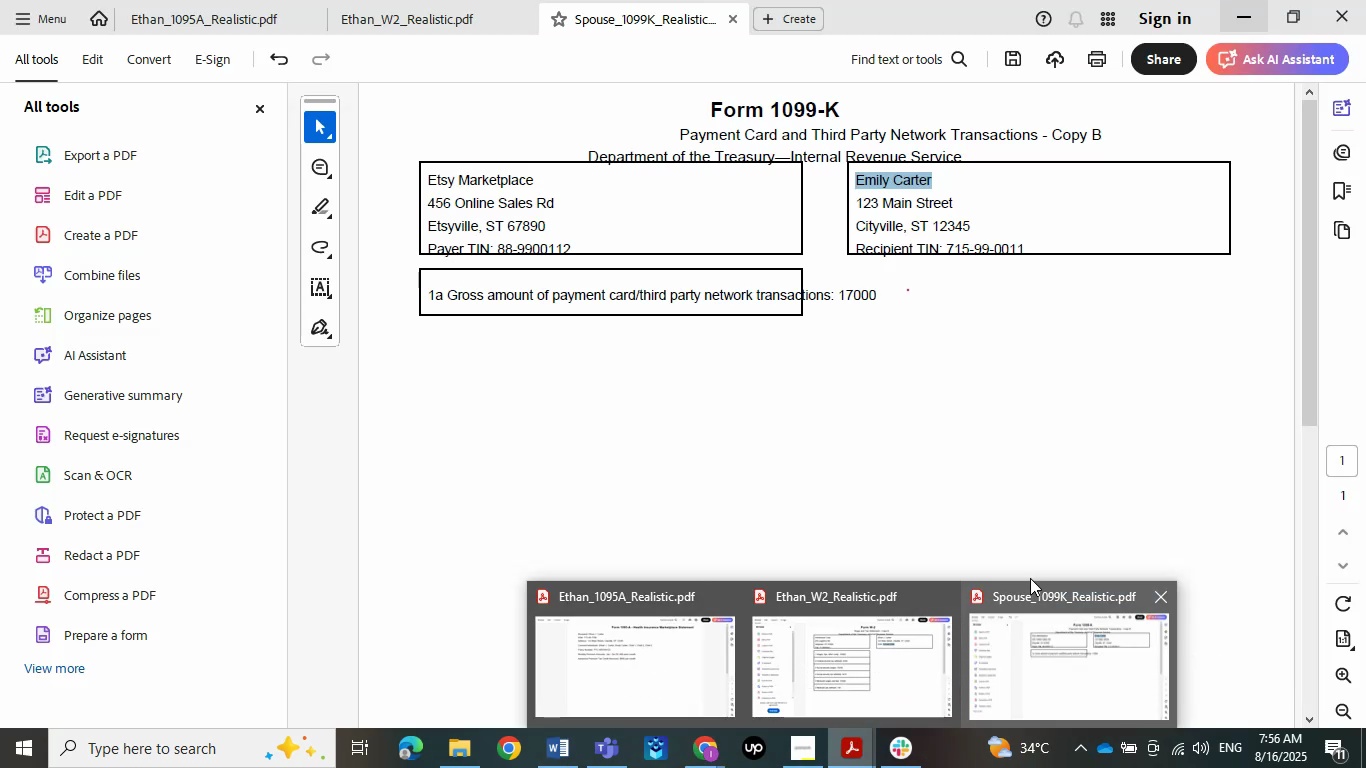 
left_click([1052, 603])
 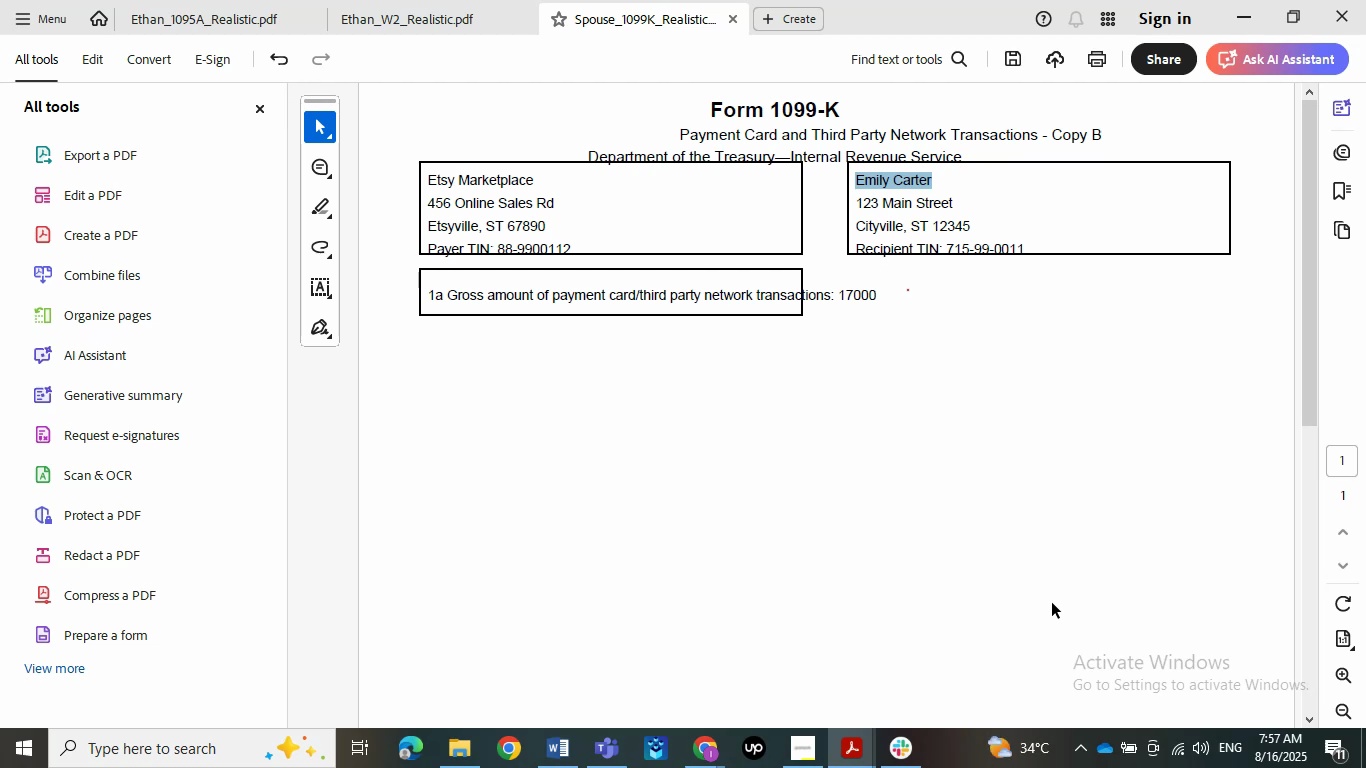 
wait(25.6)
 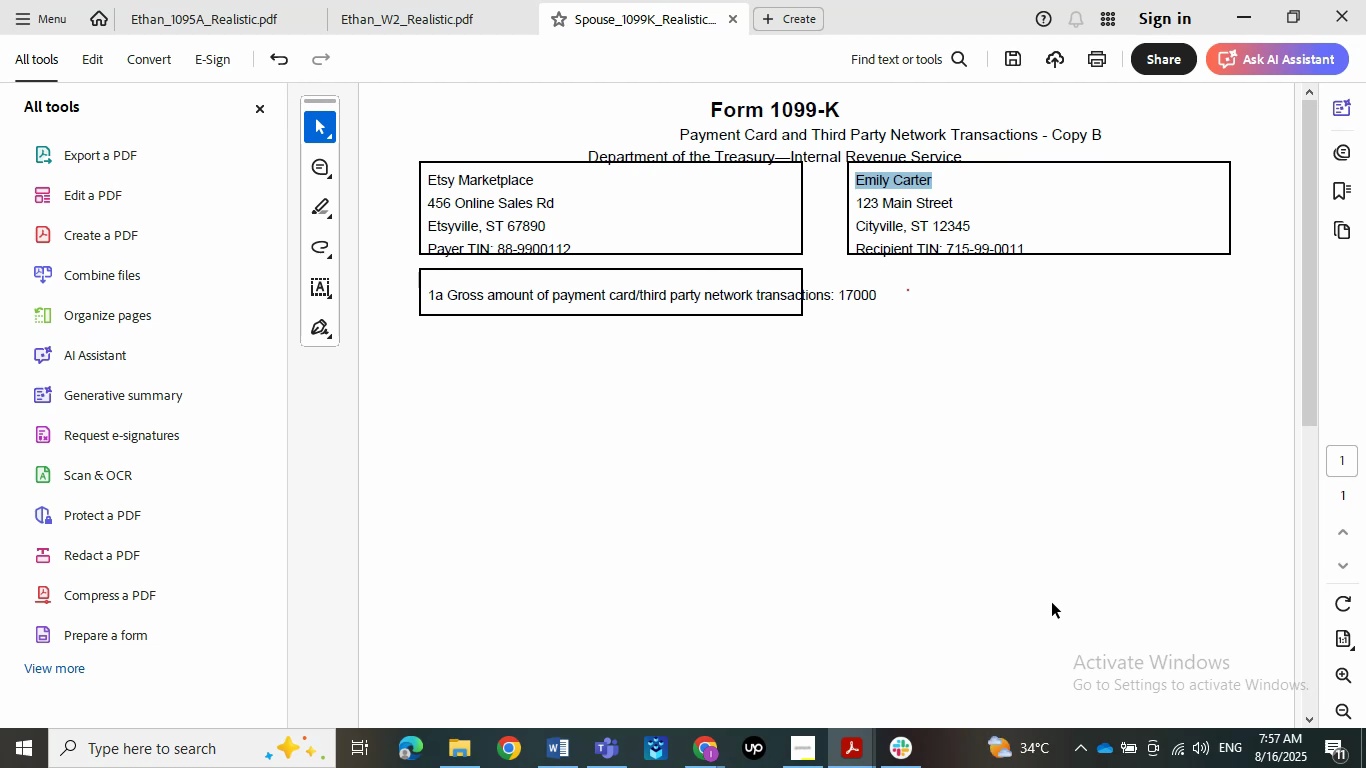 
left_click([1257, 0])
 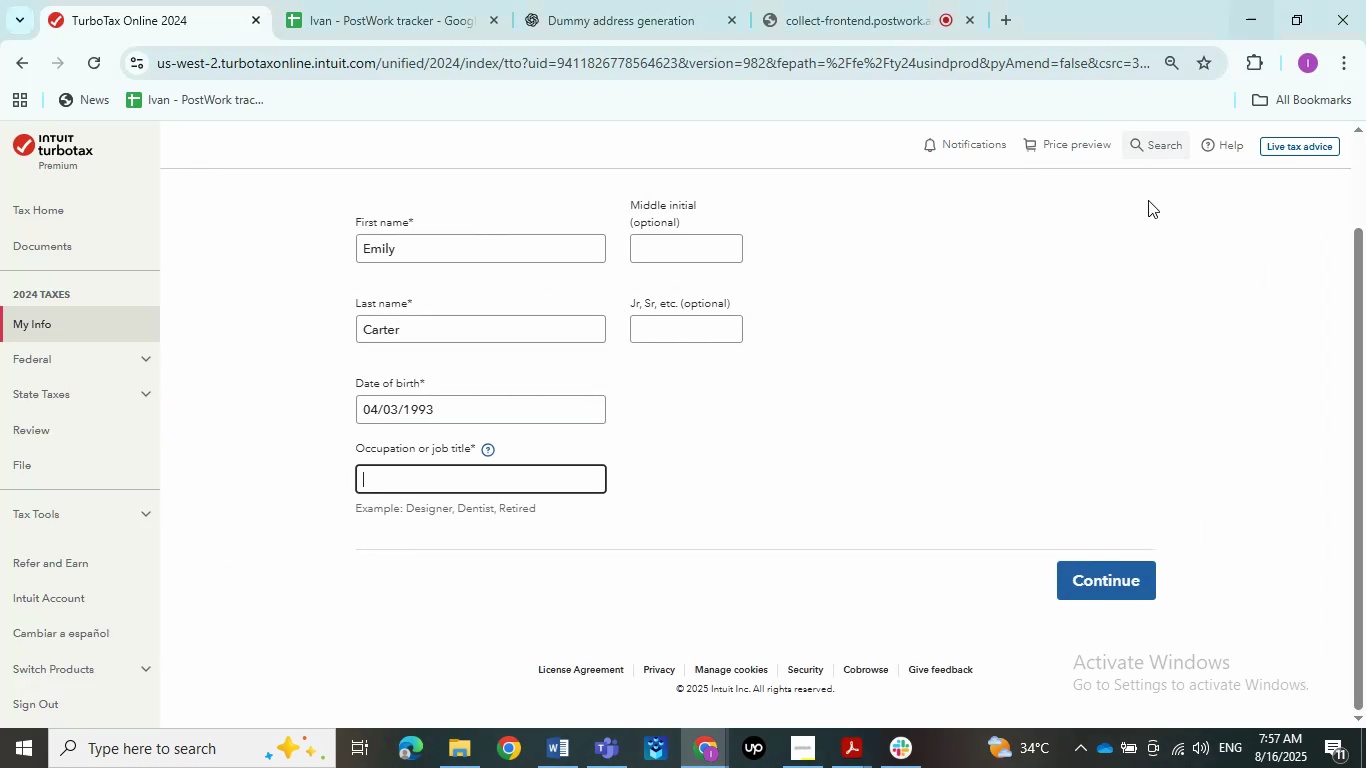 
left_click([709, 476])
 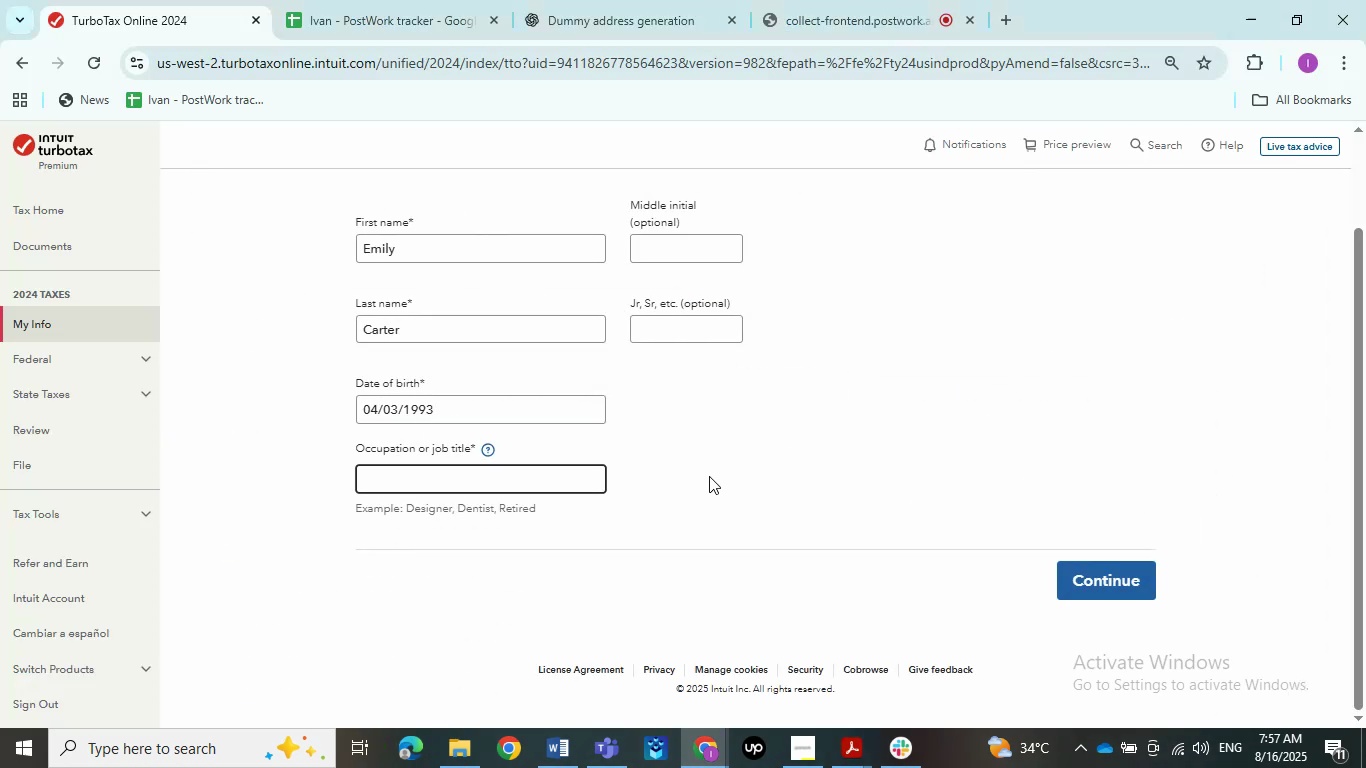 
left_click([531, 475])
 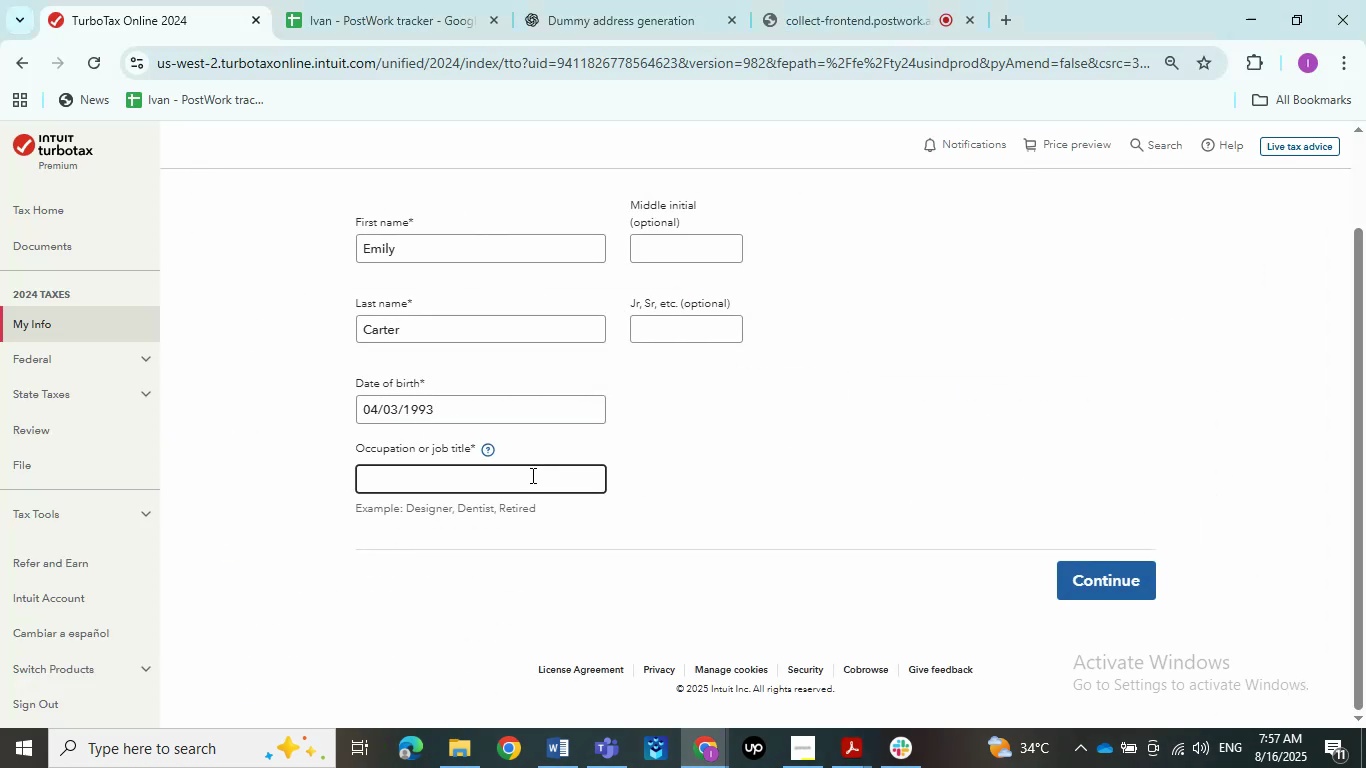 
type(amaz)
key(Backspace)
key(Backspace)
key(Backspace)
key(Backspace)
key(Backspace)
type(etsy)
key(Backspace)
key(Backspace)
key(Backspace)
key(Backspace)
type(market)
 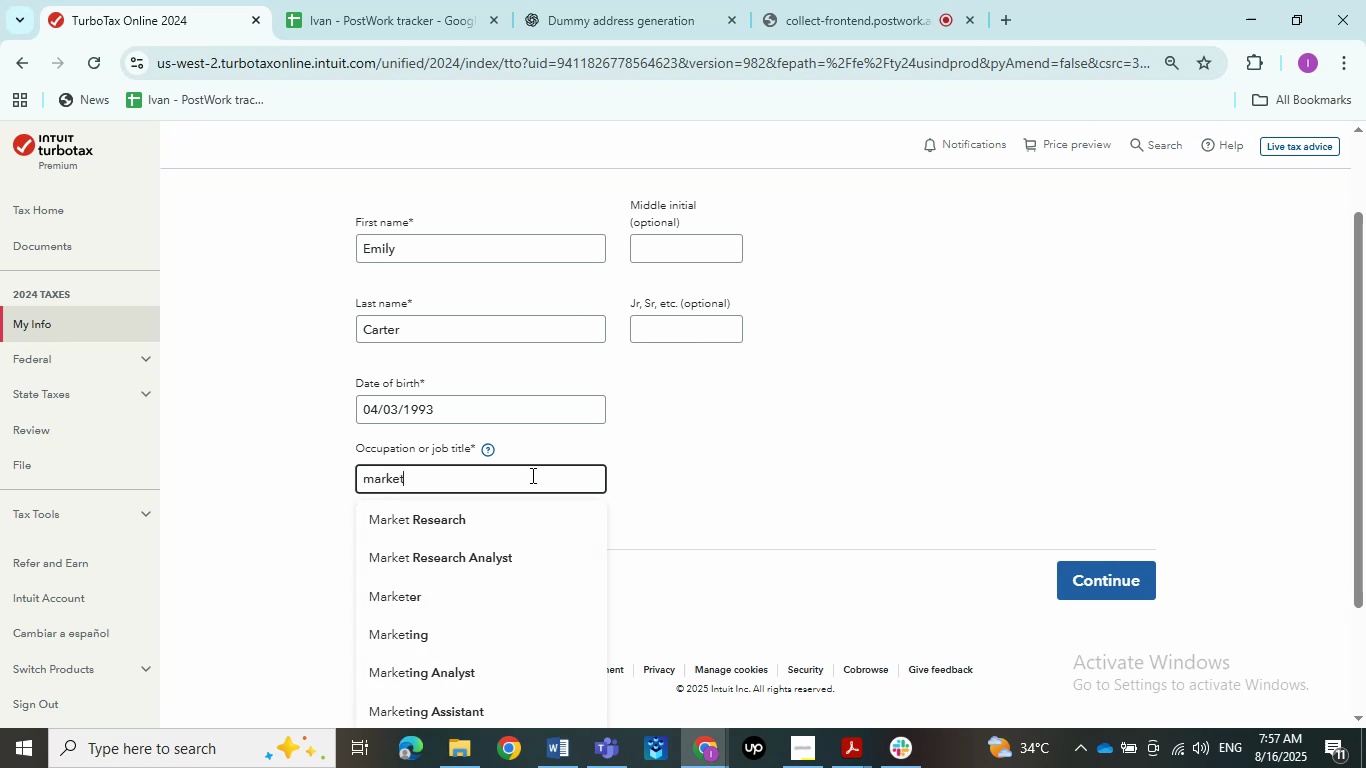 
scroll: coordinate [525, 584], scroll_direction: down, amount: 17.0
 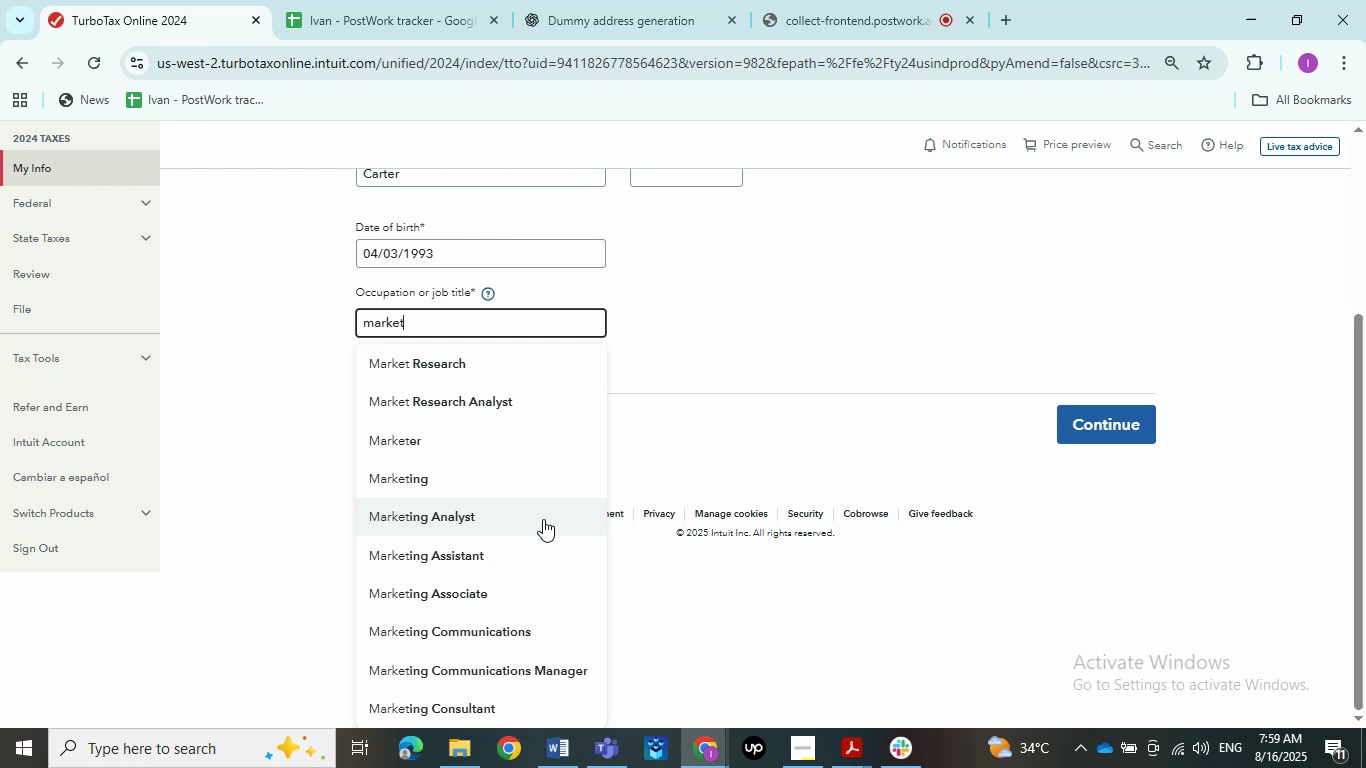 
wait(86.42)
 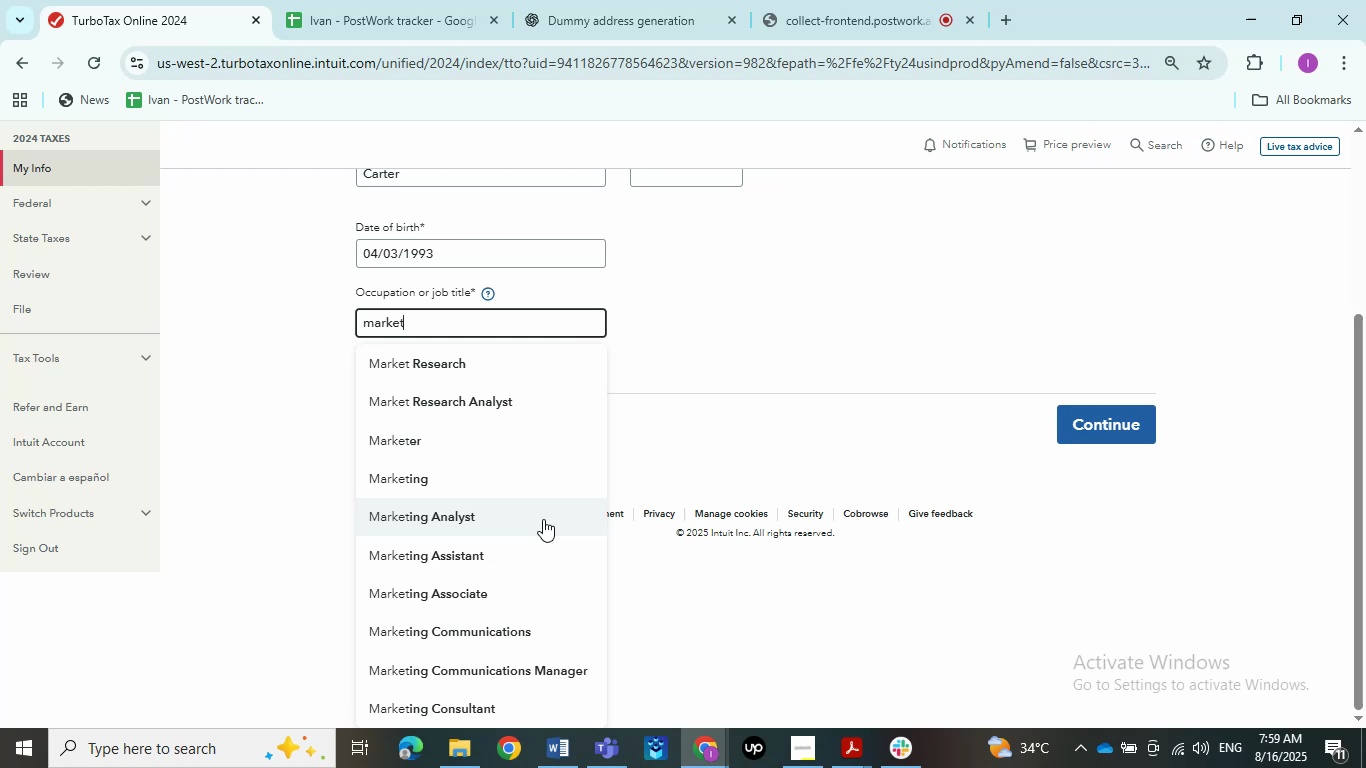 
scroll: coordinate [517, 470], scroll_direction: down, amount: 1.0
 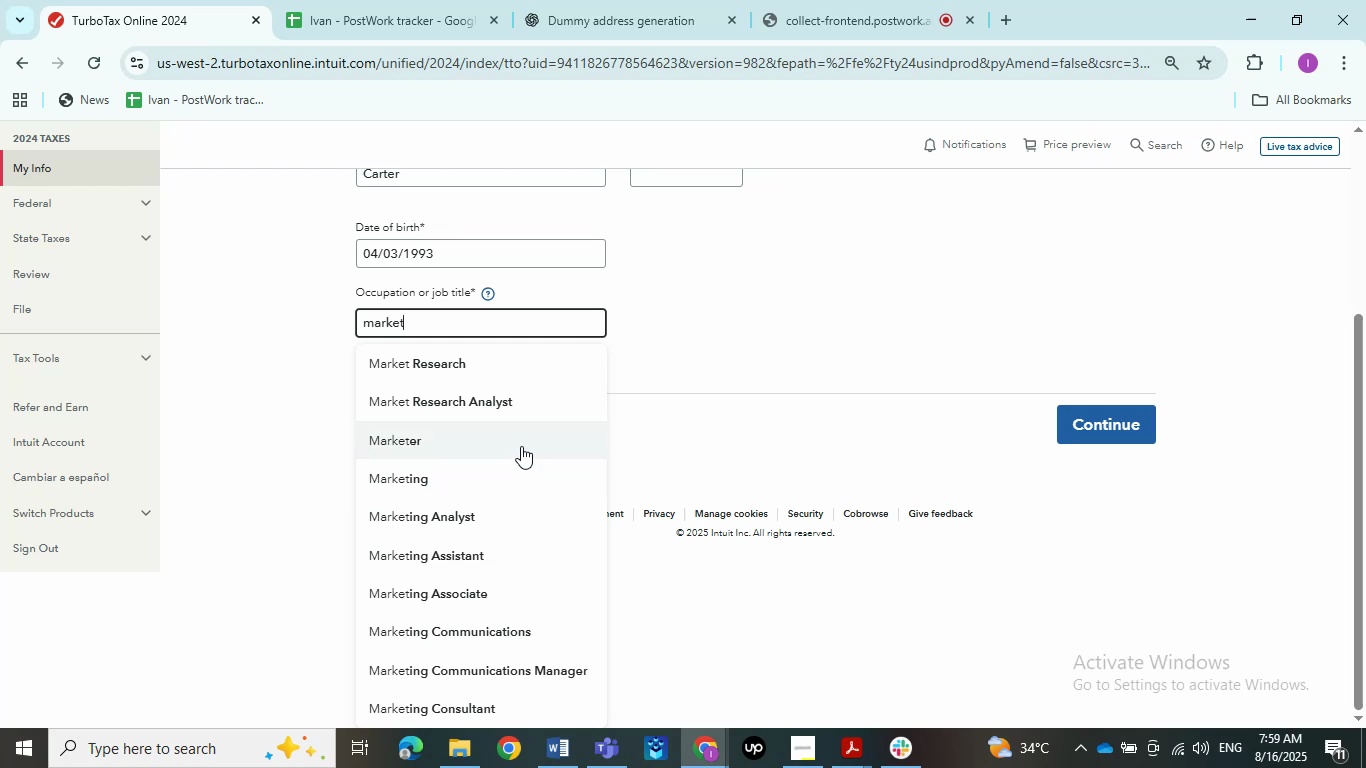 
left_click([694, 312])
 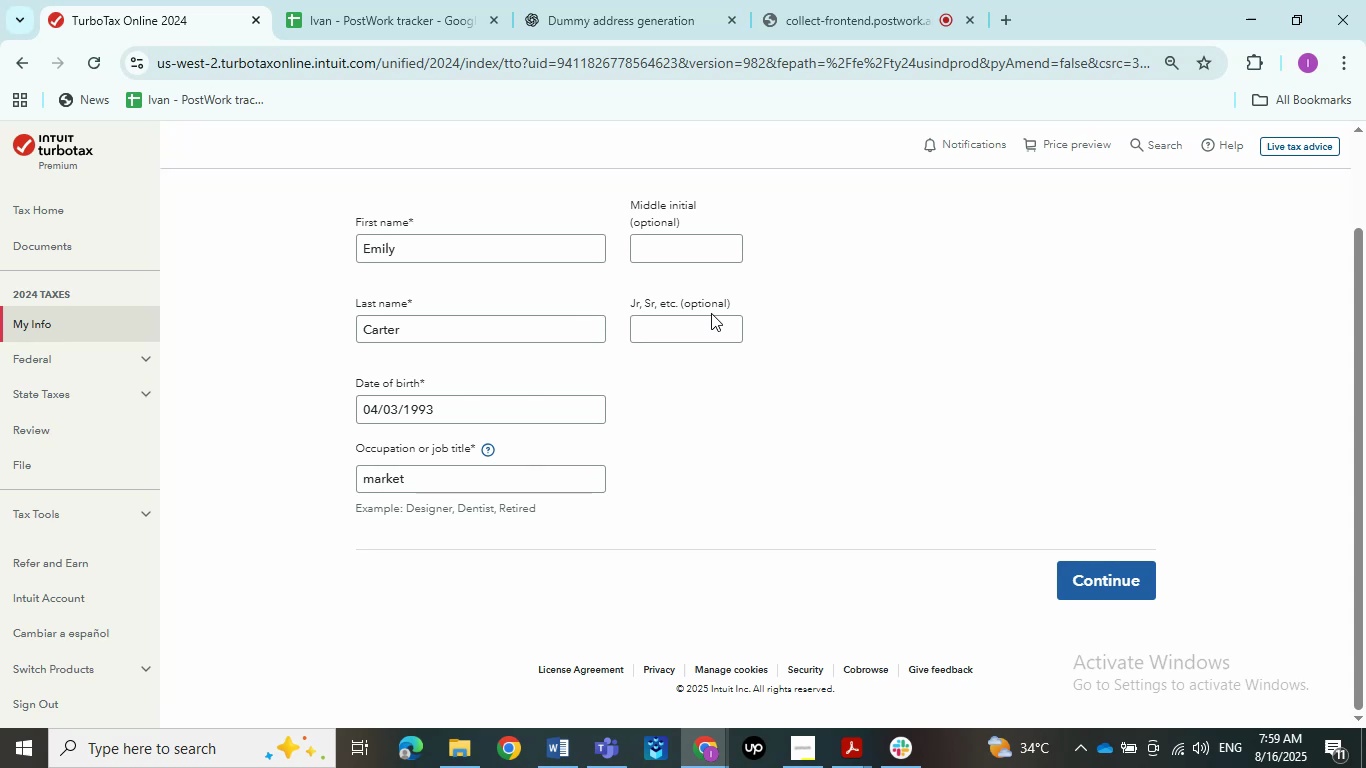 
wait(13.89)
 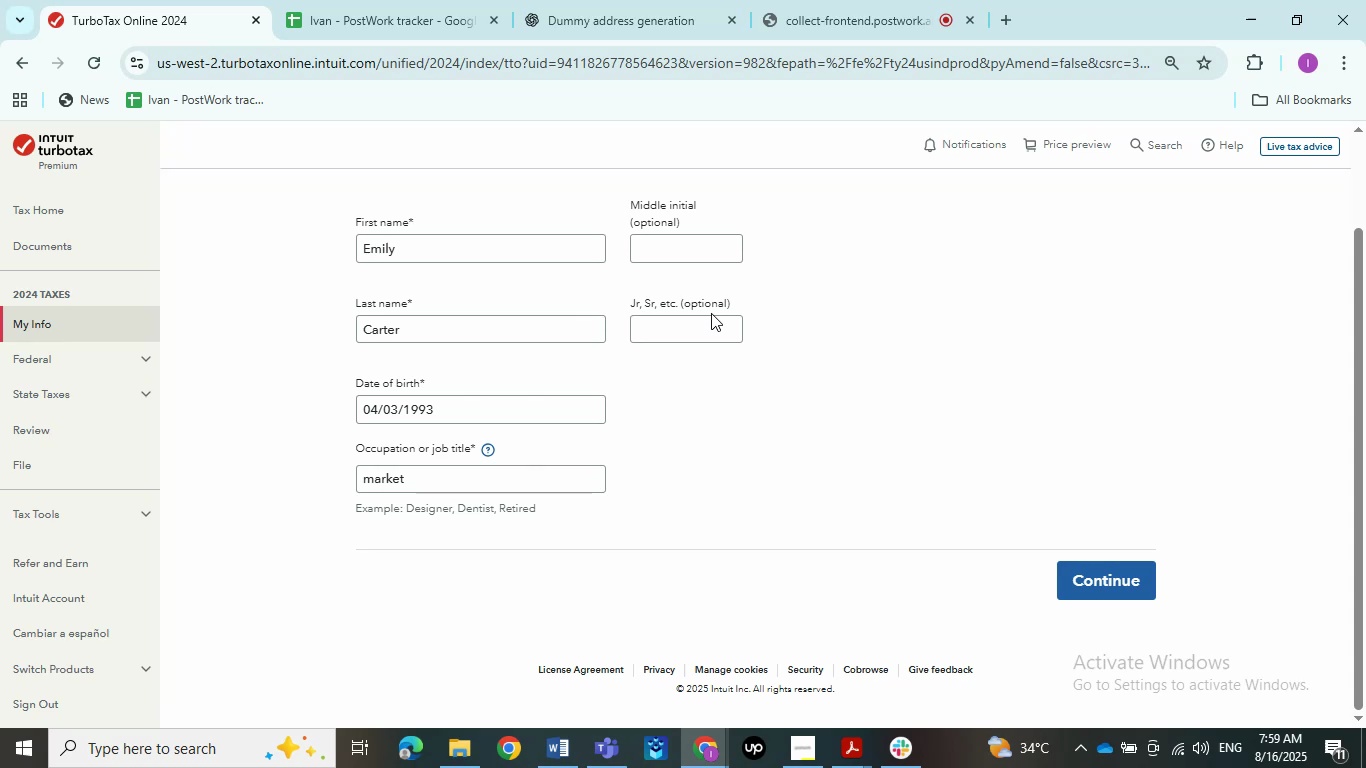 
left_click([864, 489])
 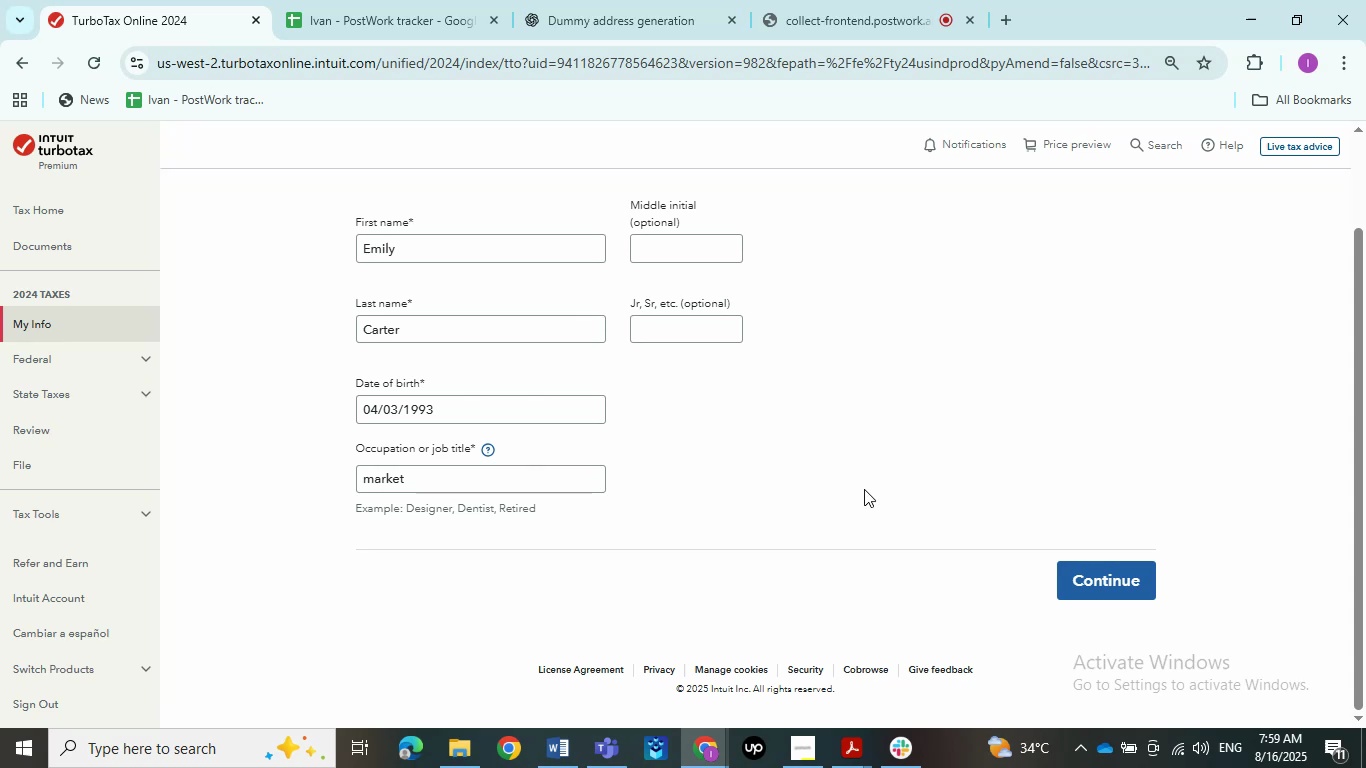 
left_click([419, 487])
 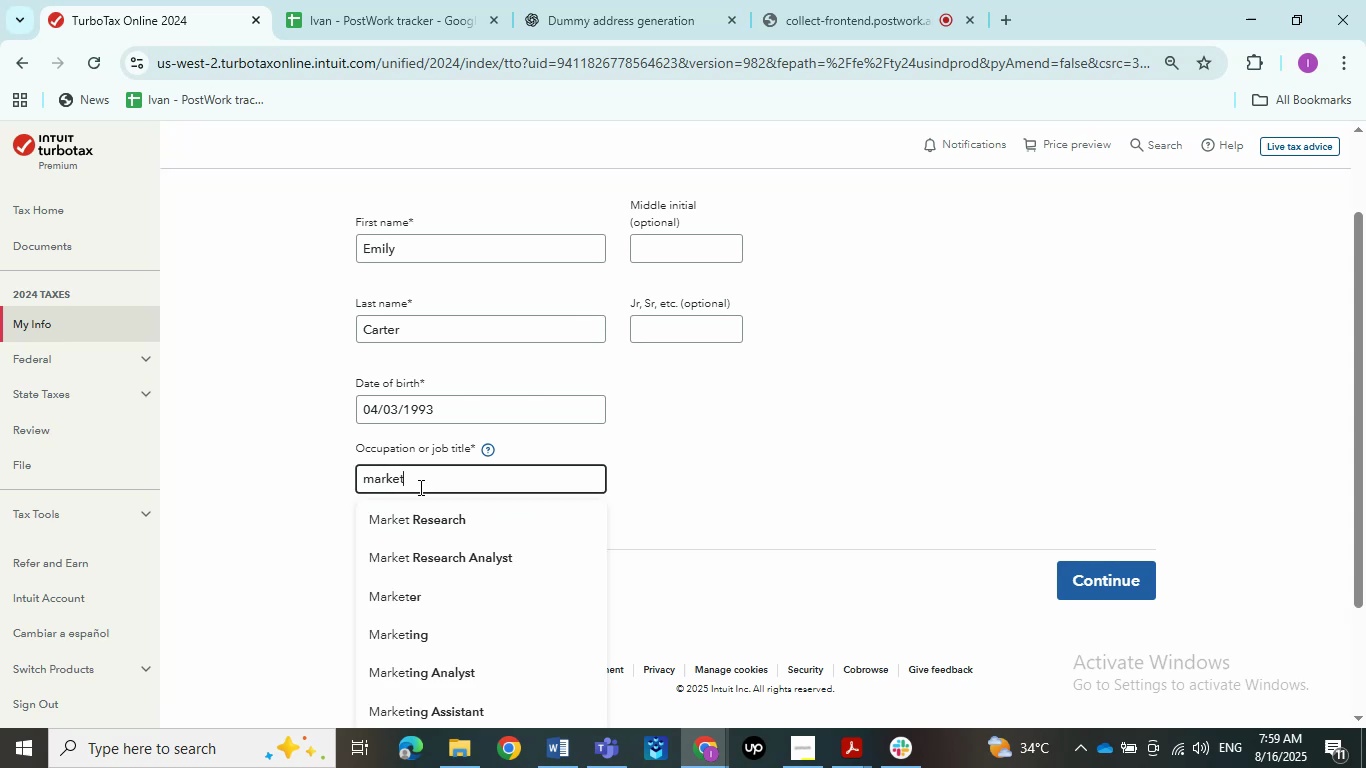 
scroll: coordinate [527, 517], scroll_direction: down, amount: 8.0
 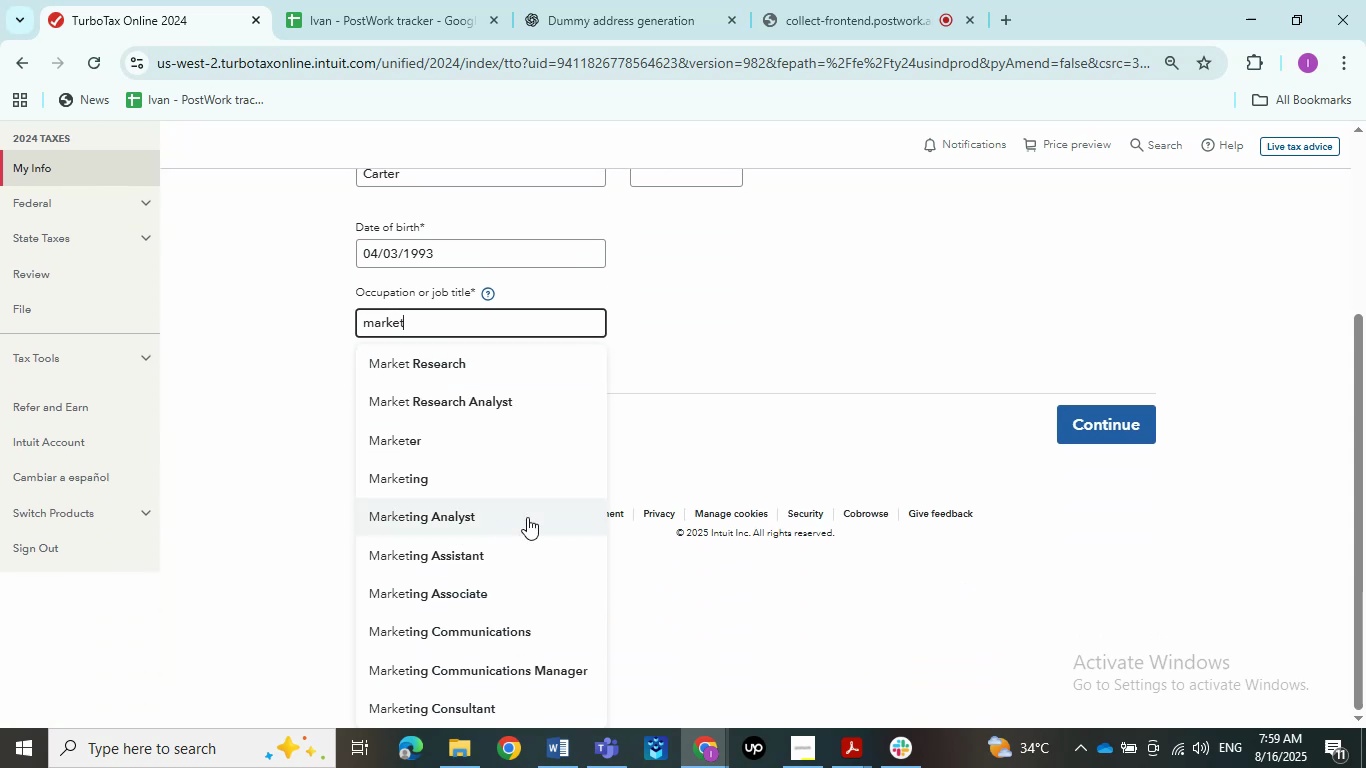 
left_click([746, 380])
 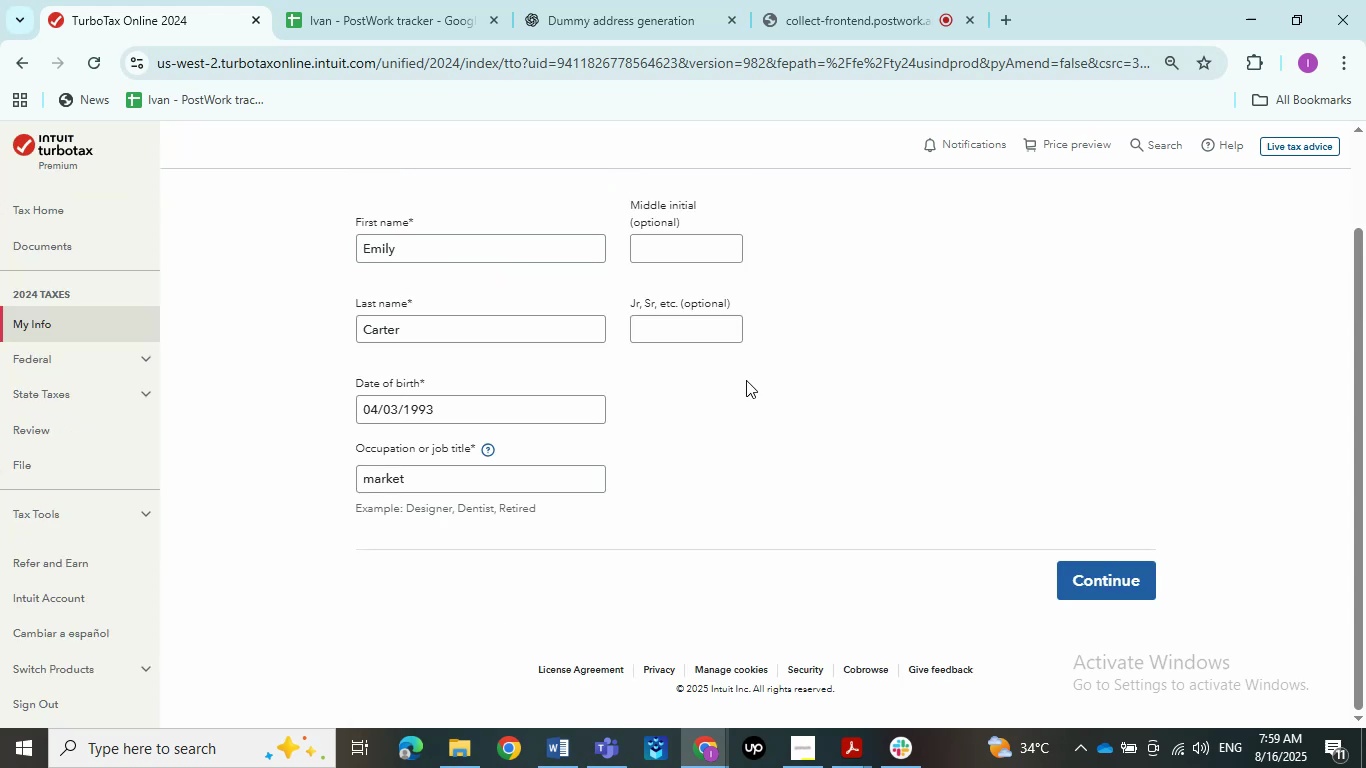 
left_click([537, 0])
 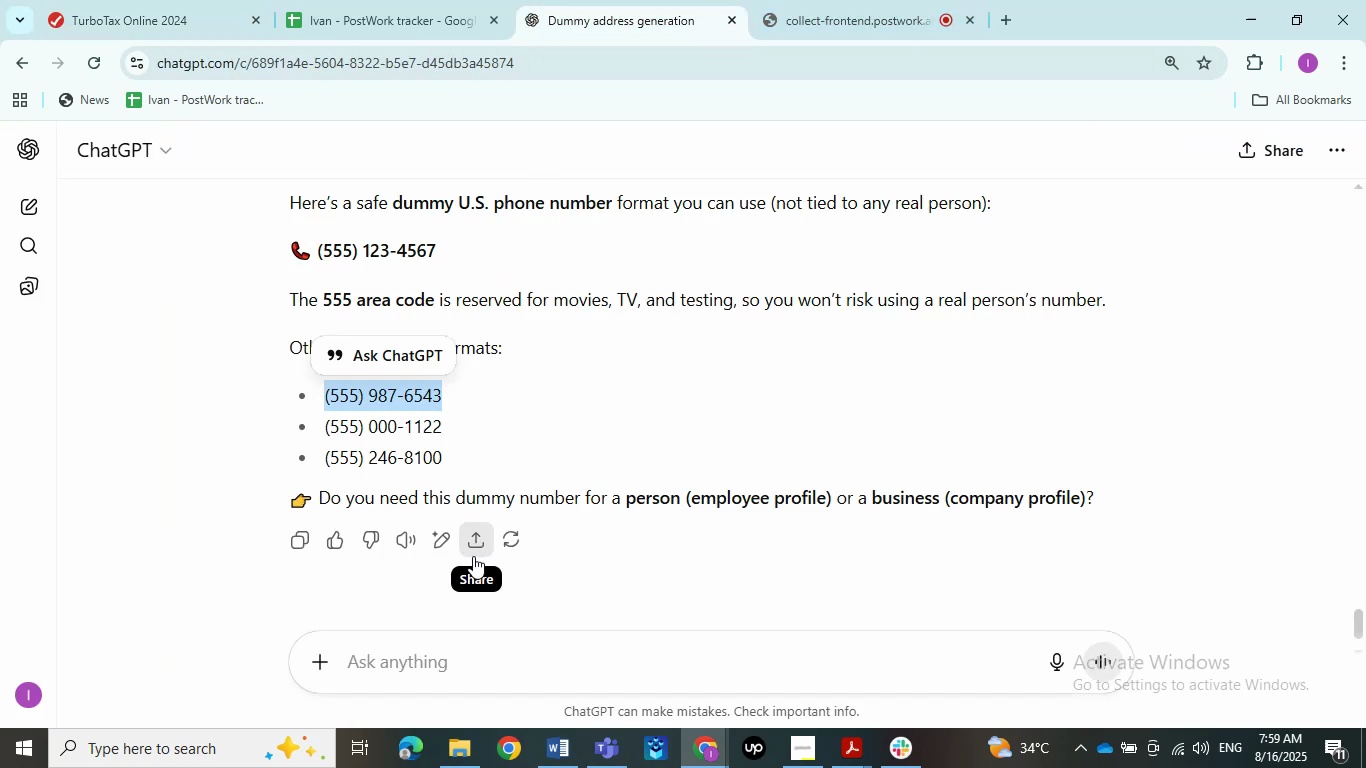 
wait(6.37)
 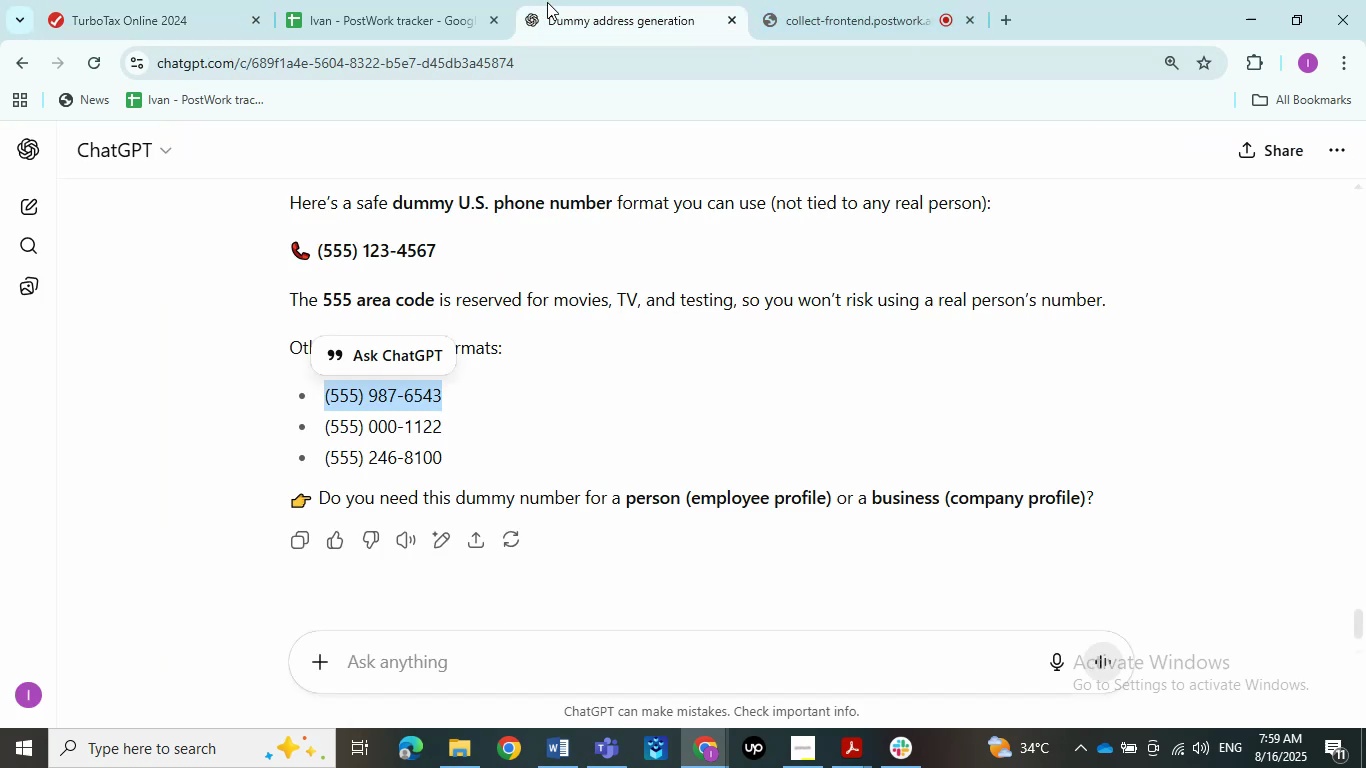 
left_click([476, 43])
 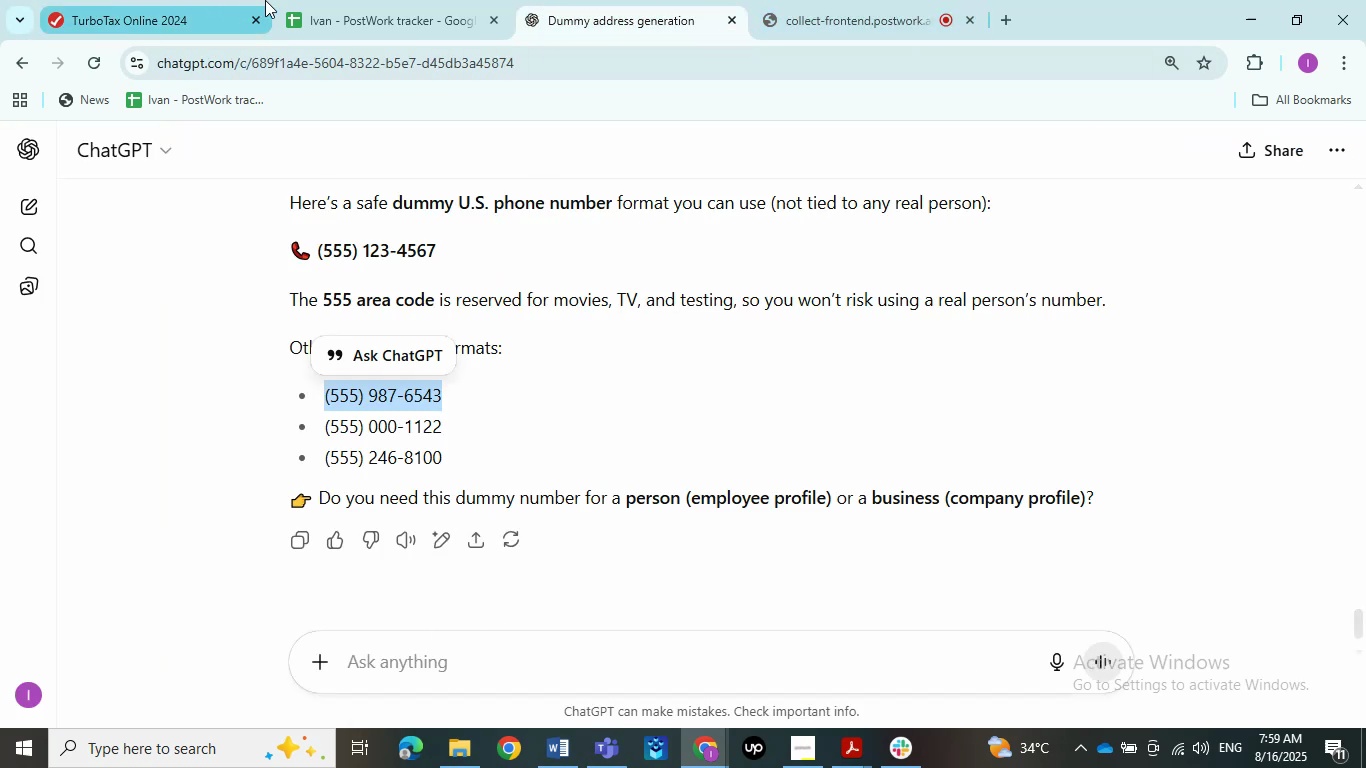 
left_click_drag(start_coordinate=[5, 0], to_coordinate=[24, 0])
 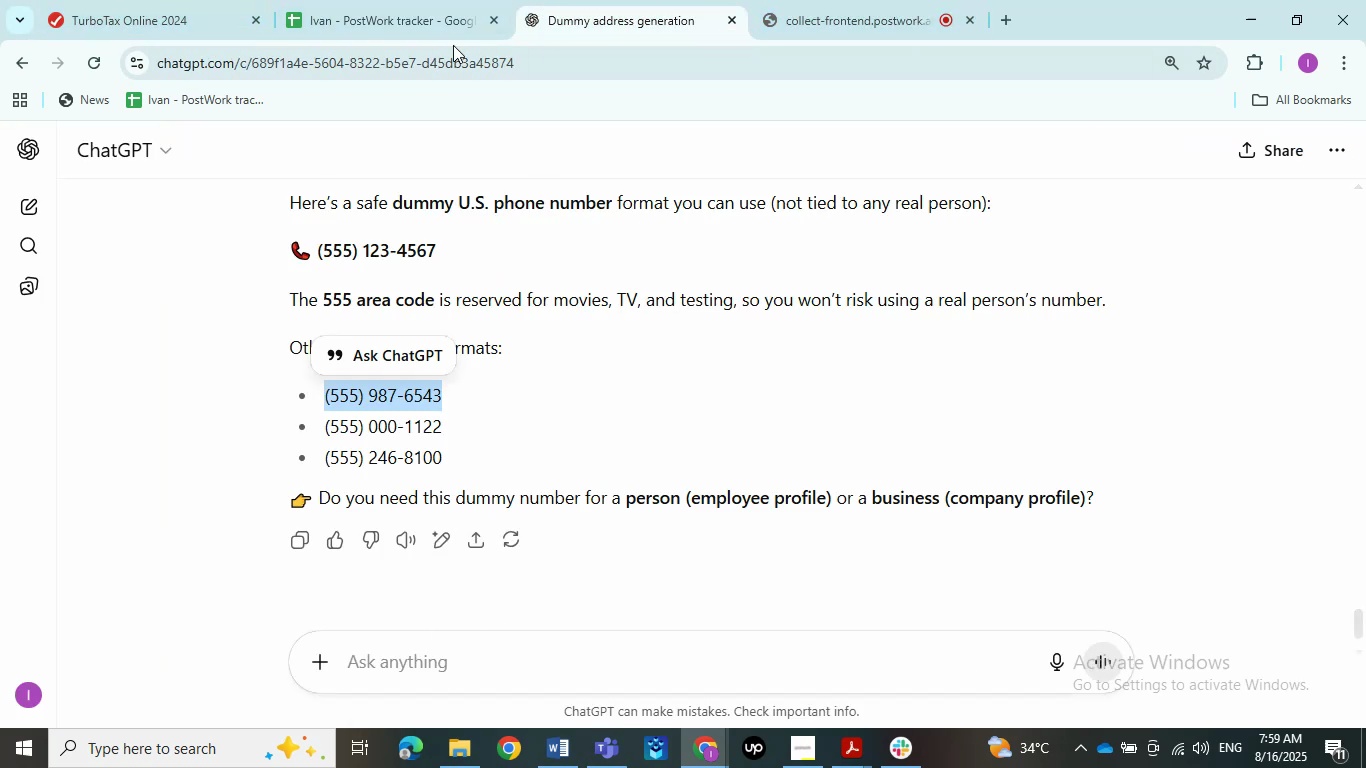 
triple_click([103, 0])
 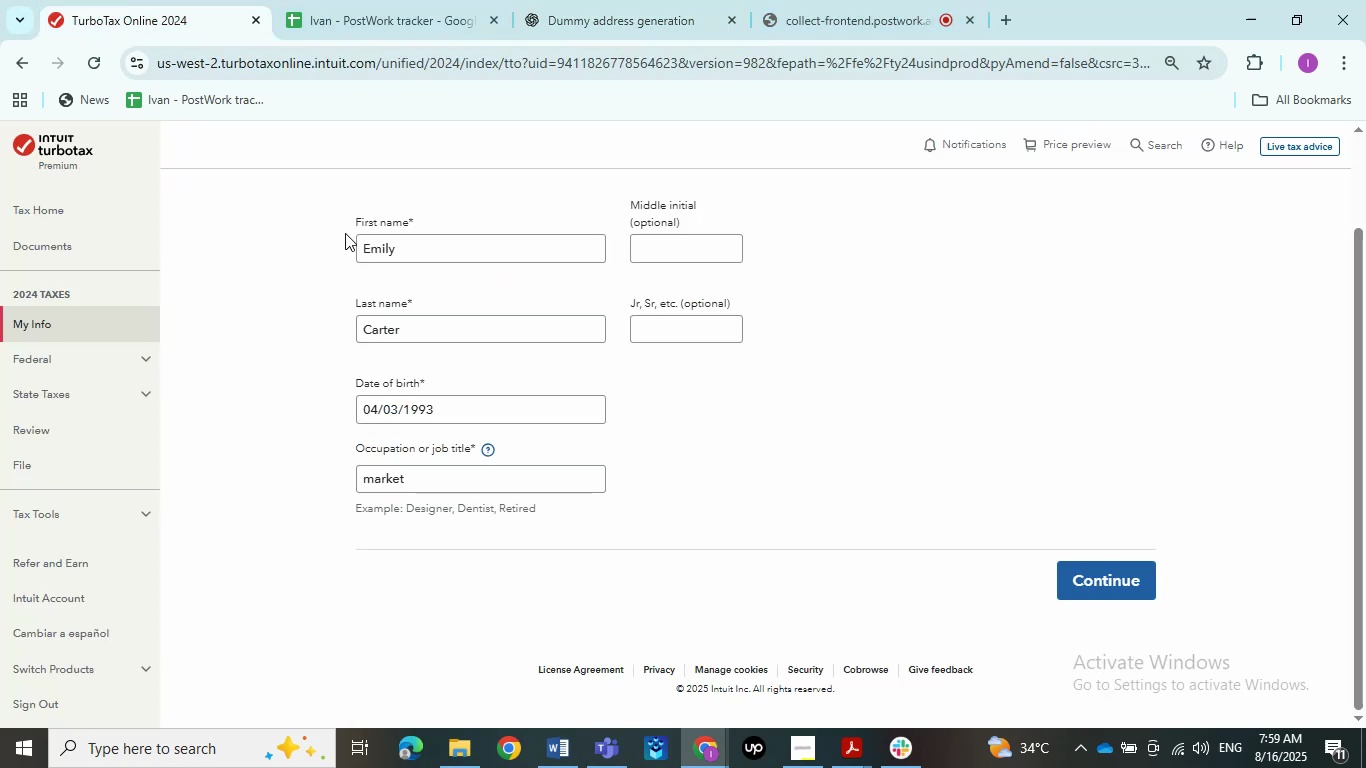 
left_click([664, 0])
 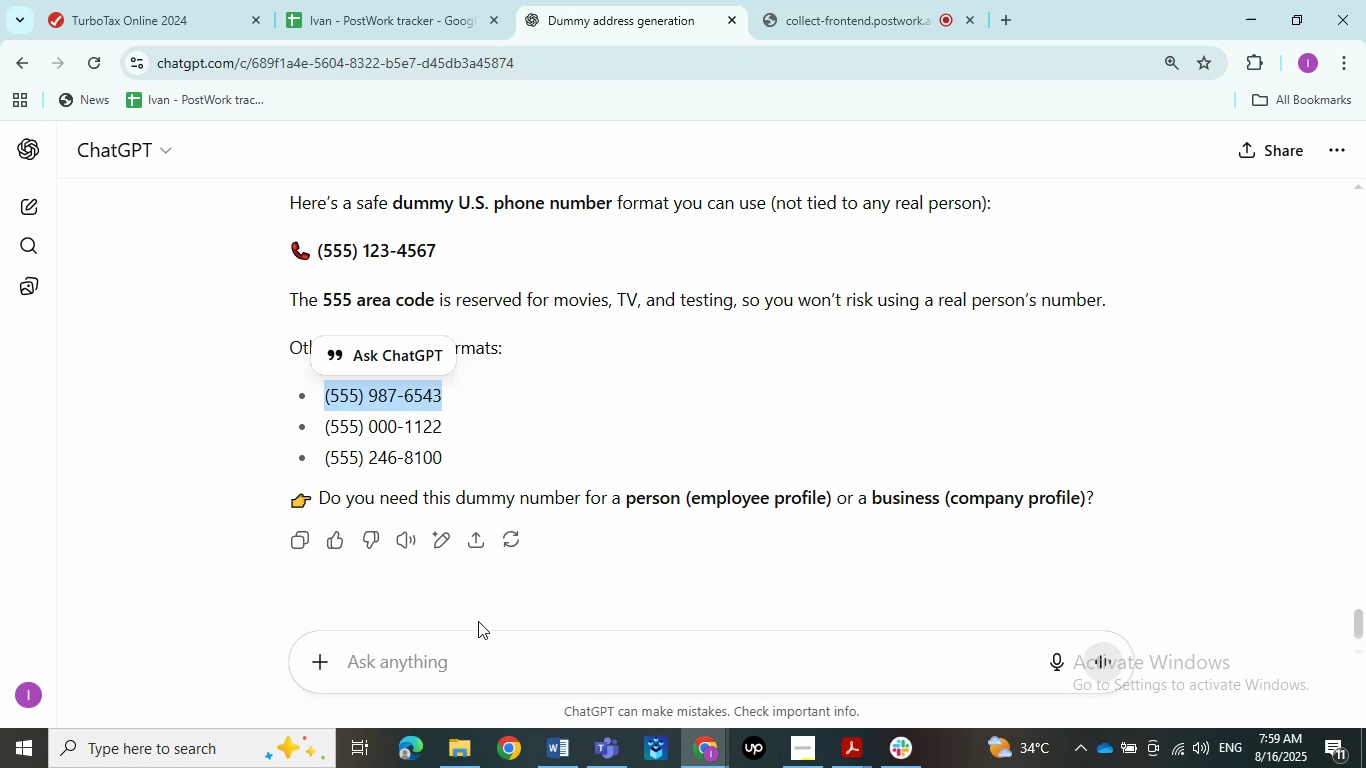 
left_click([458, 658])
 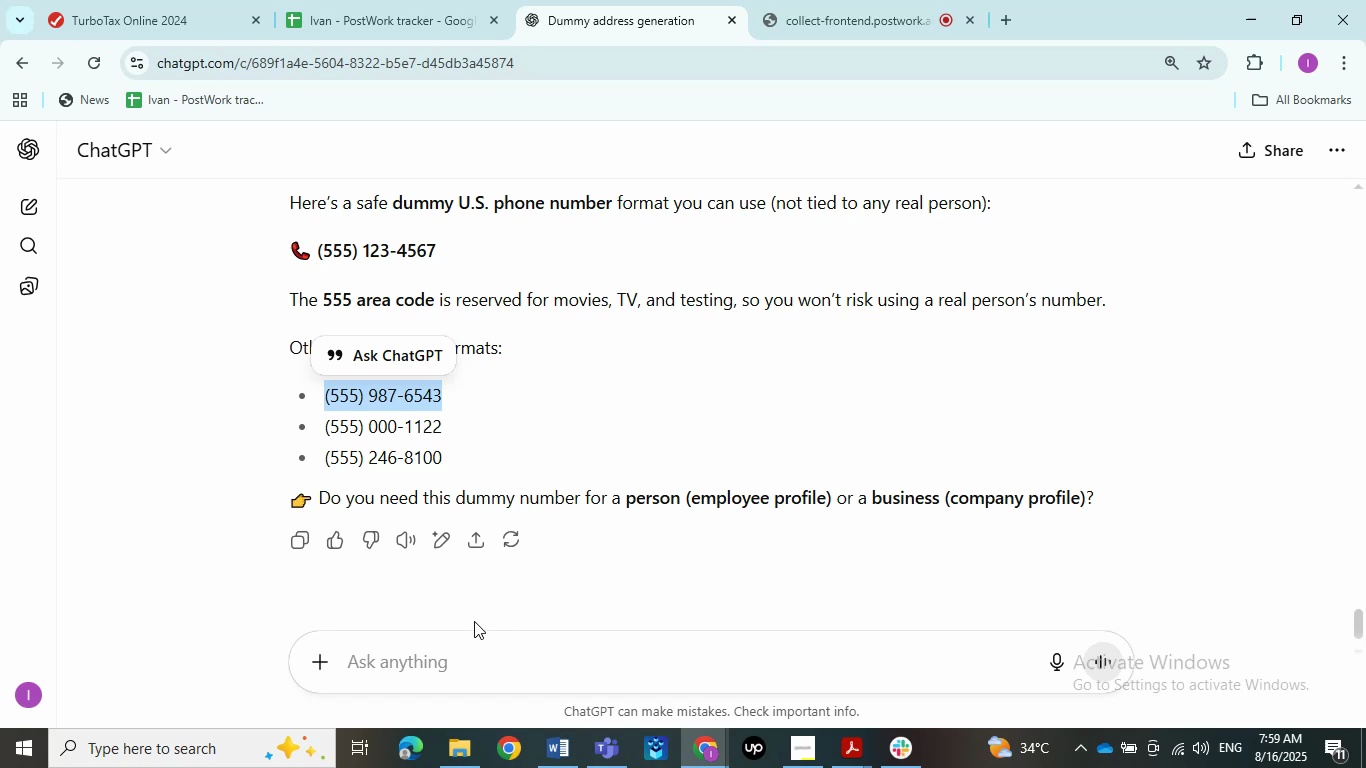 
type(Need select H)
key(Backspace)
type(Job titlt for )
key(Backspace)
key(Backspace)
key(Backspace)
key(Backspace)
key(Backspace)
key(Backspace)
type(e for )
 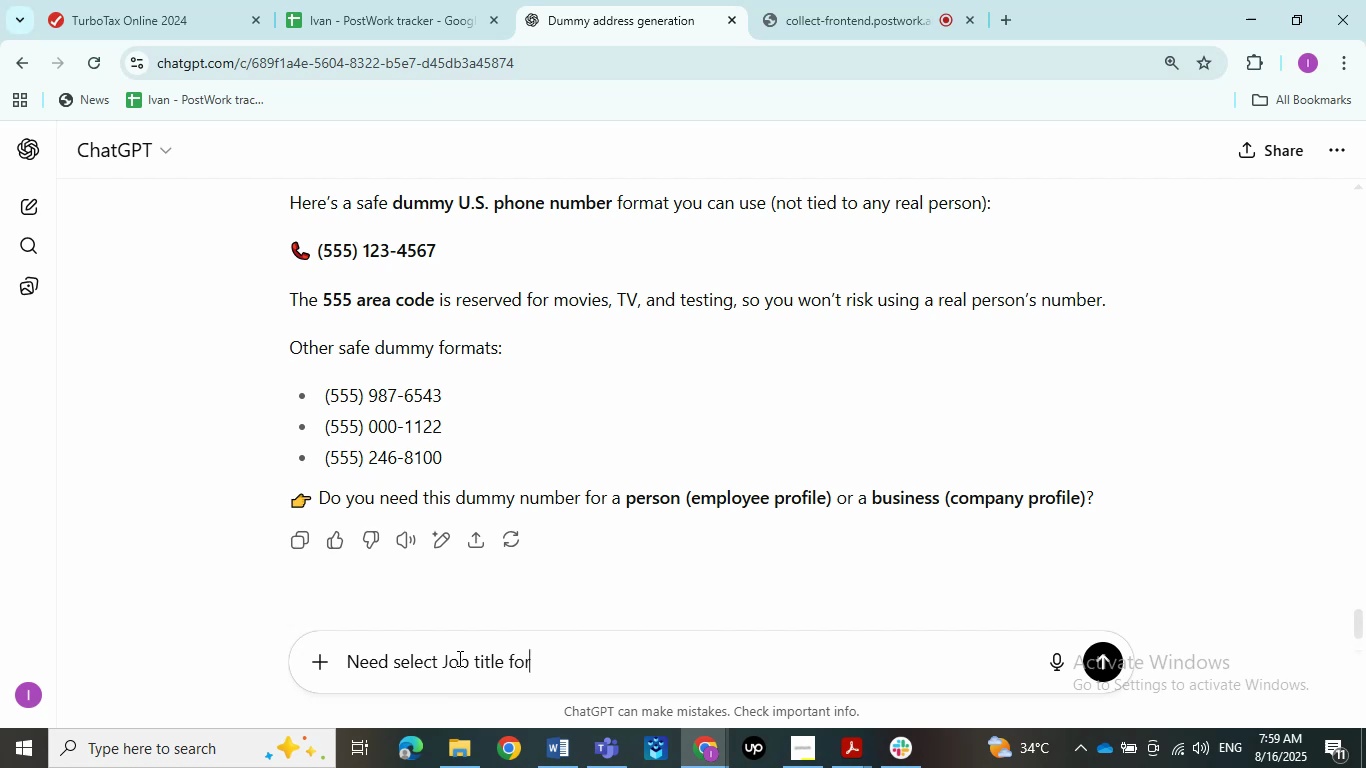 
wait(20.09)
 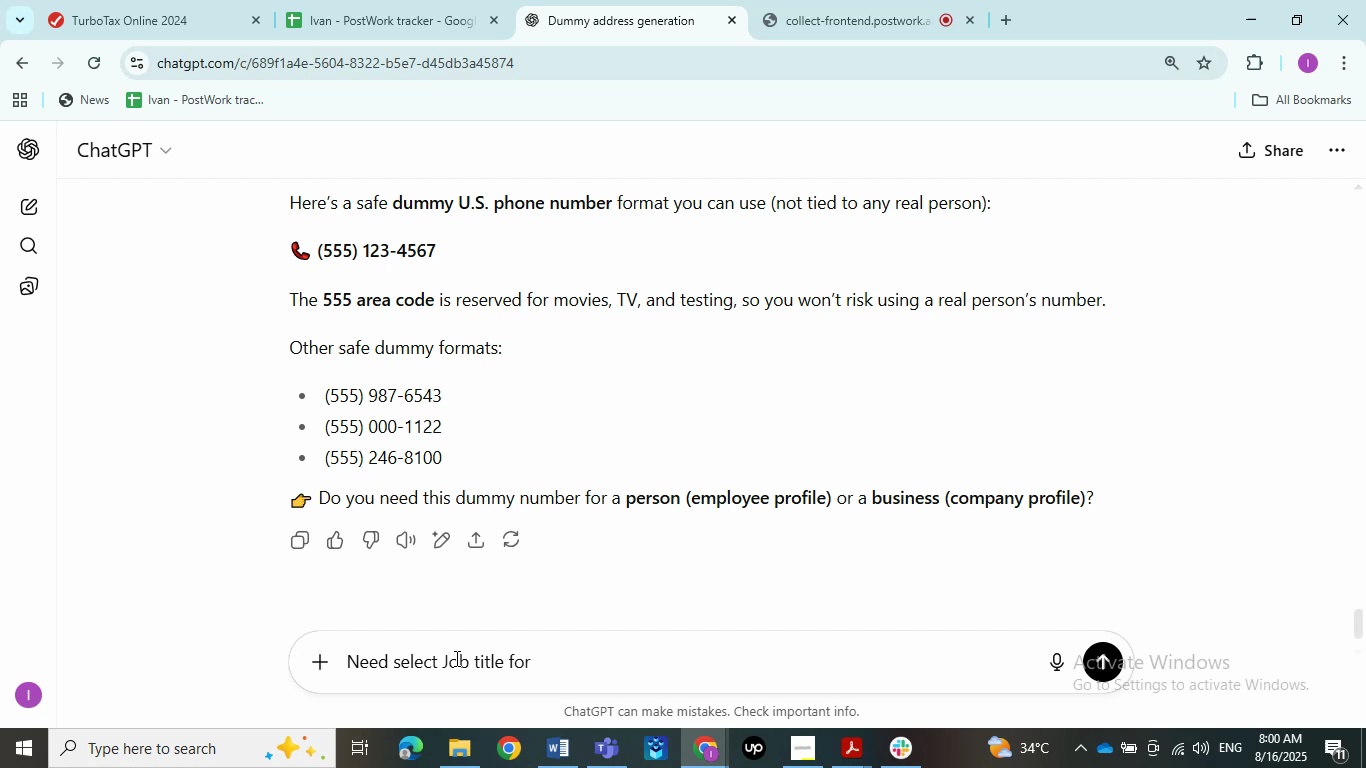 
hold_key(key=ArrowLeft, duration=1.16)
 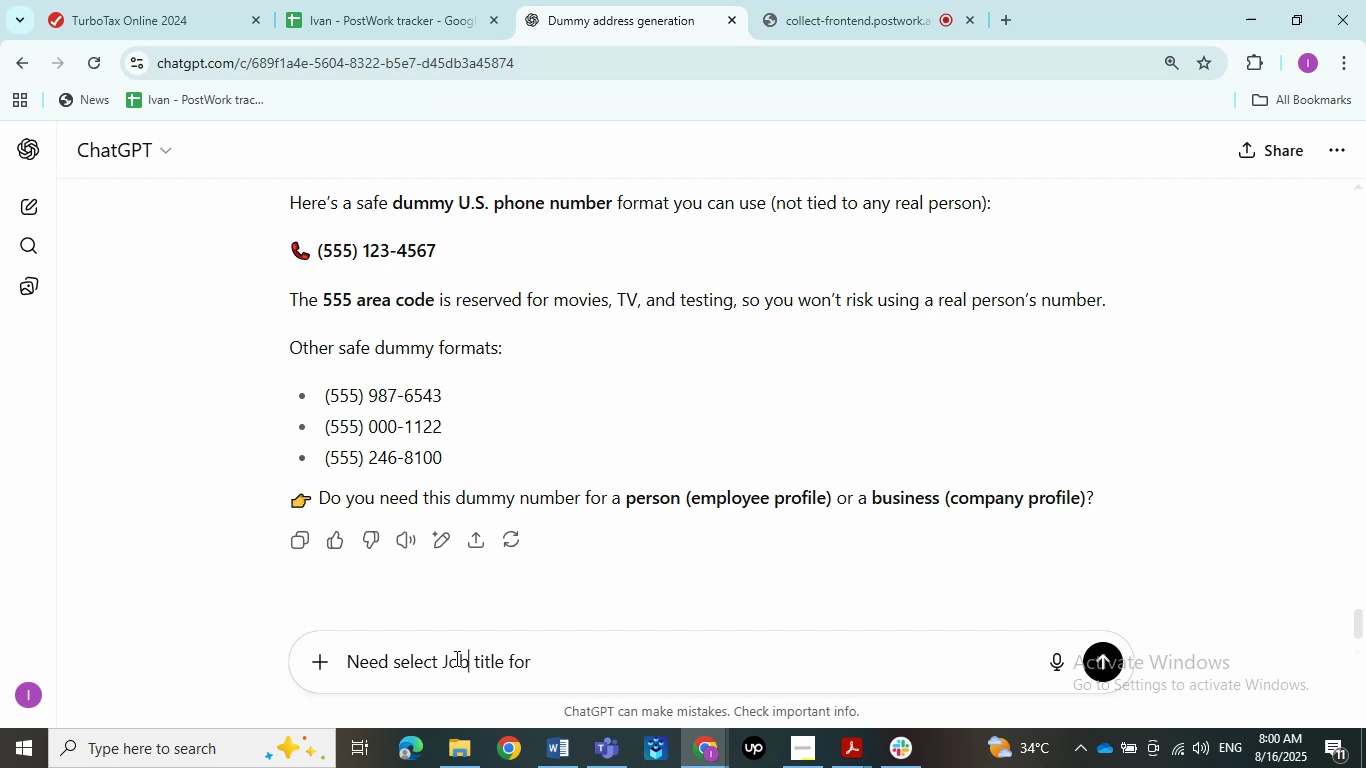 
key(ArrowRight)
 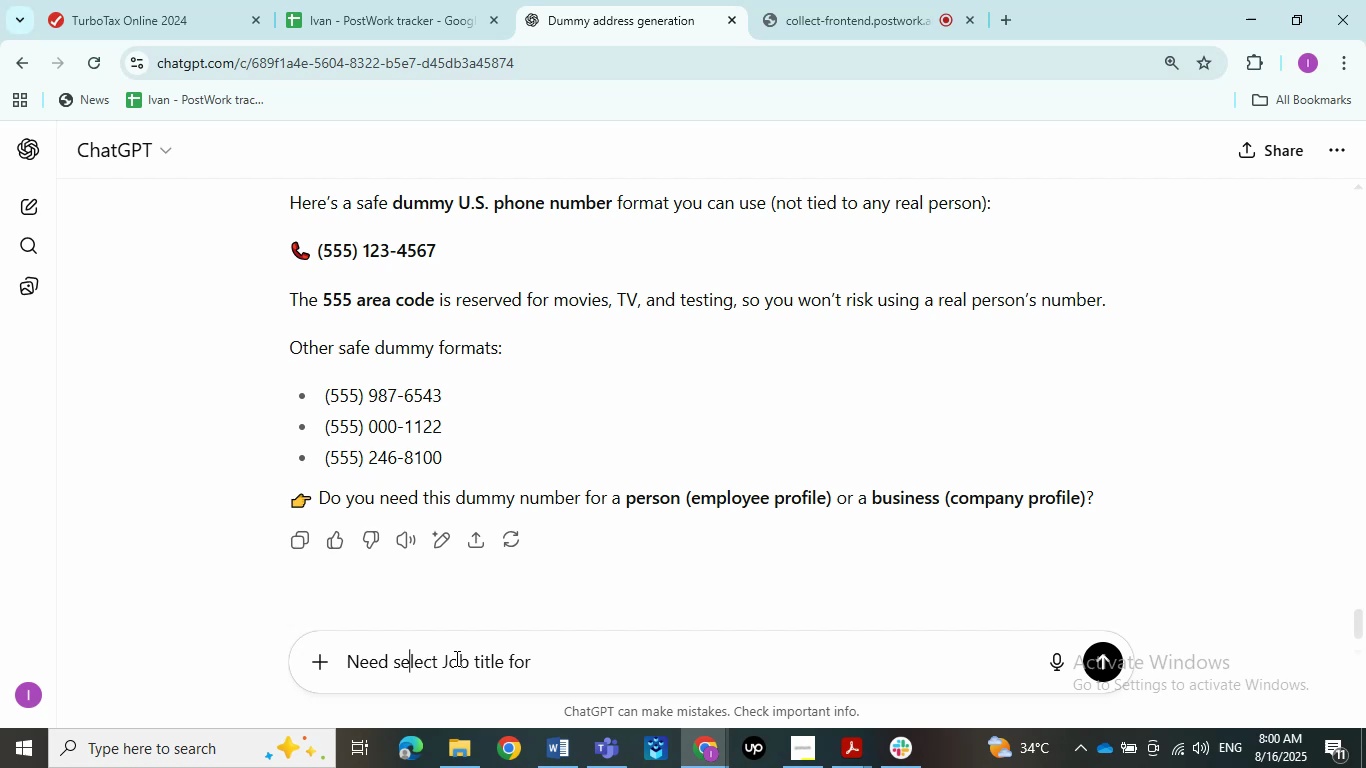 
key(ArrowLeft)
 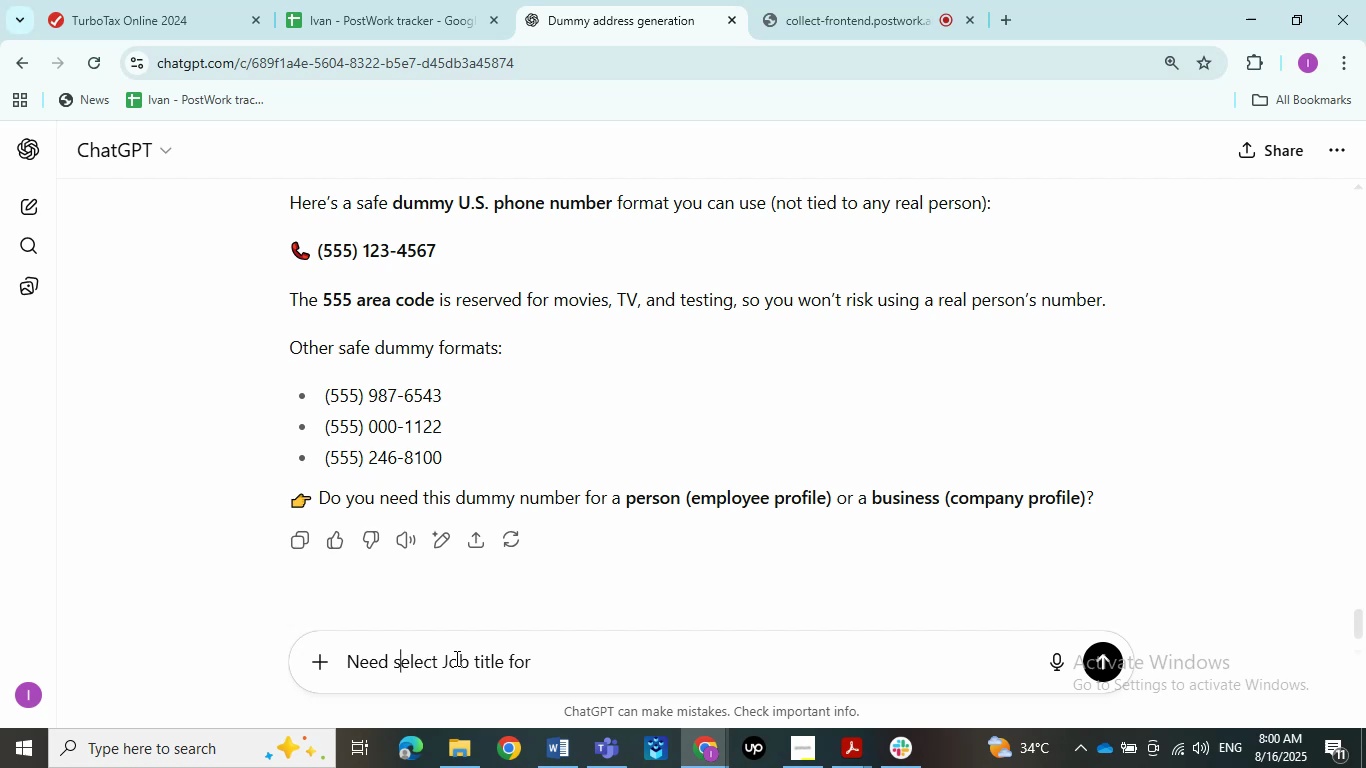 
type(to )
 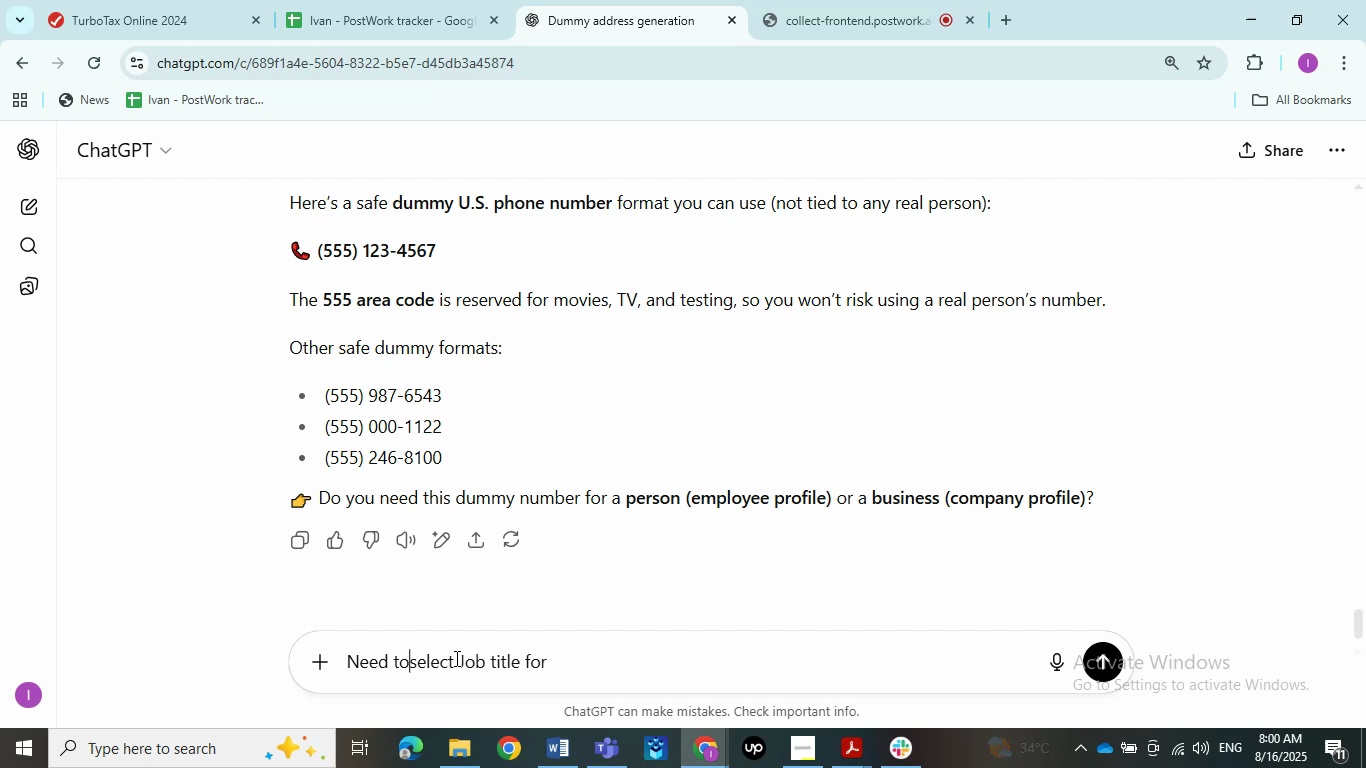 
hold_key(key=ArrowRight, duration=1.34)
 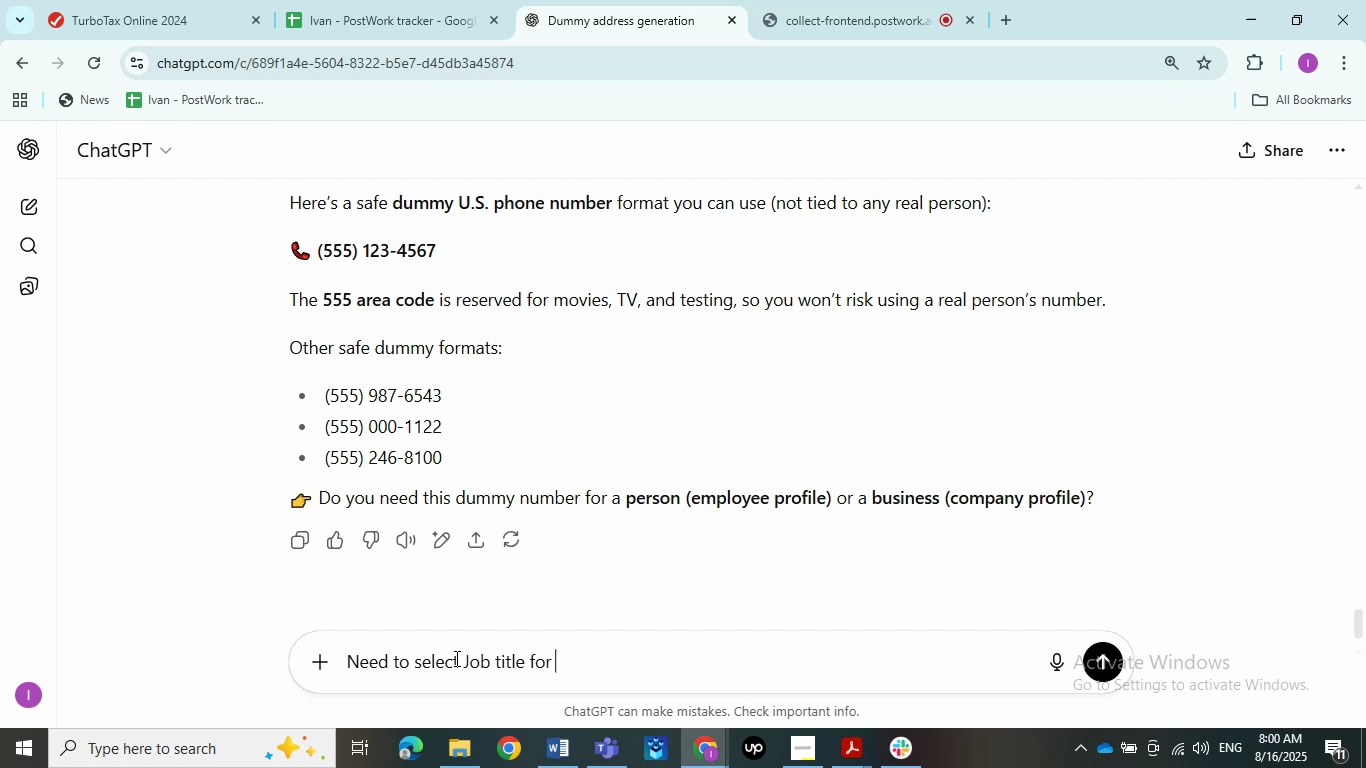 
key(Space)
 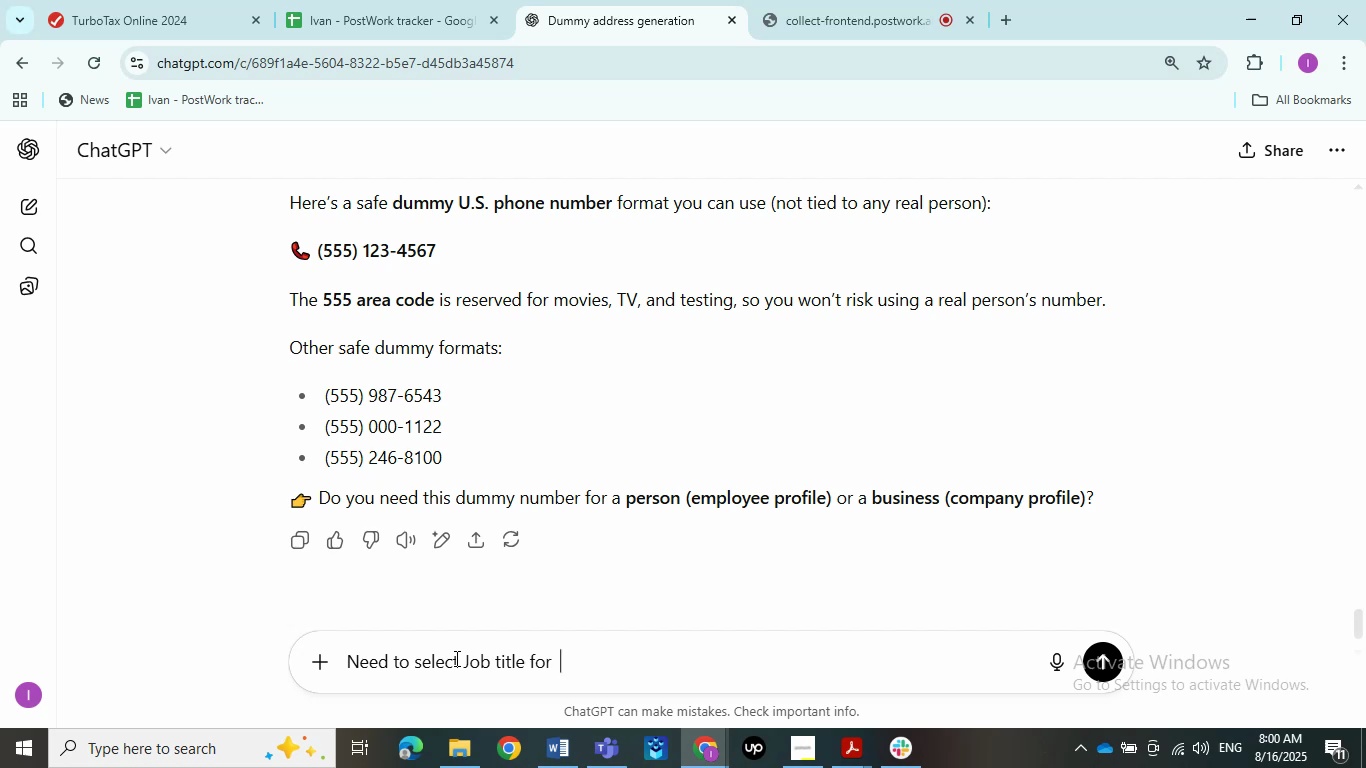 
key(Backspace)
 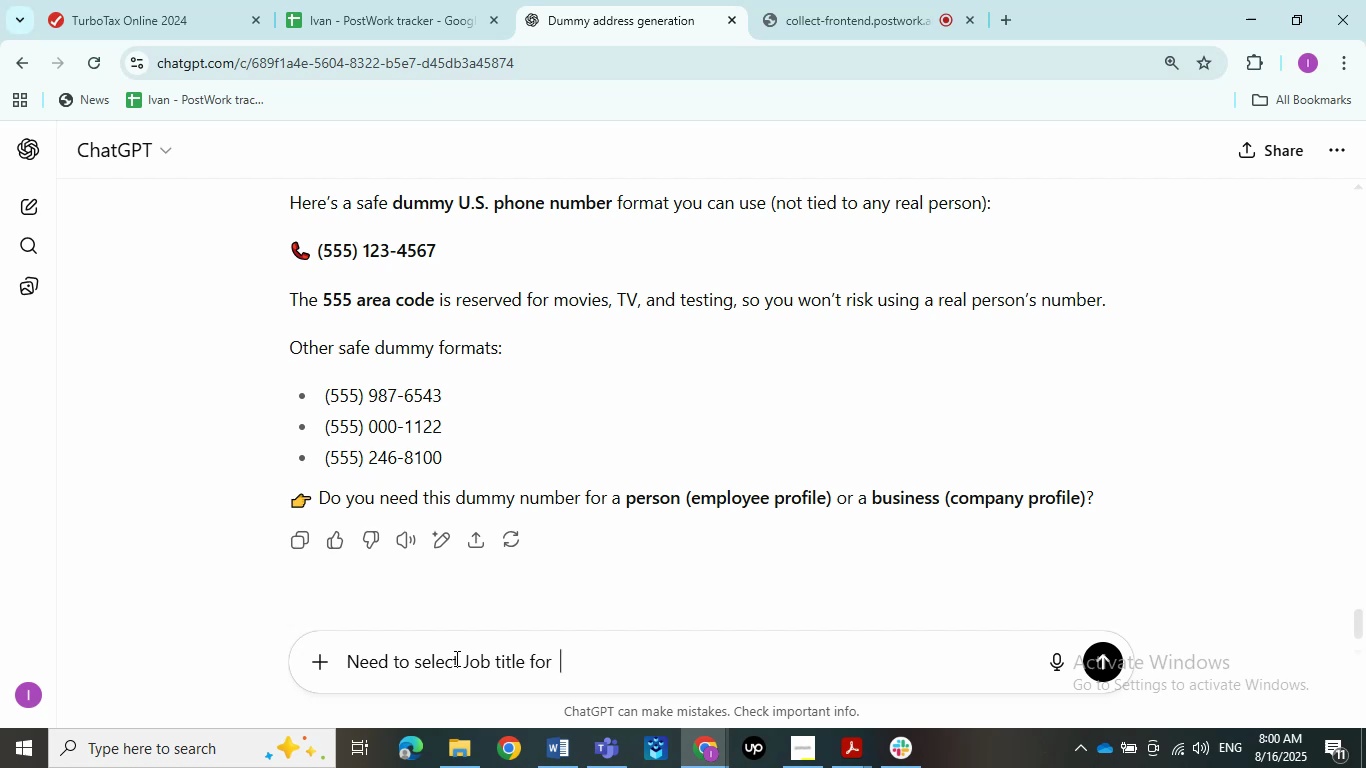 
key(Backspace)
 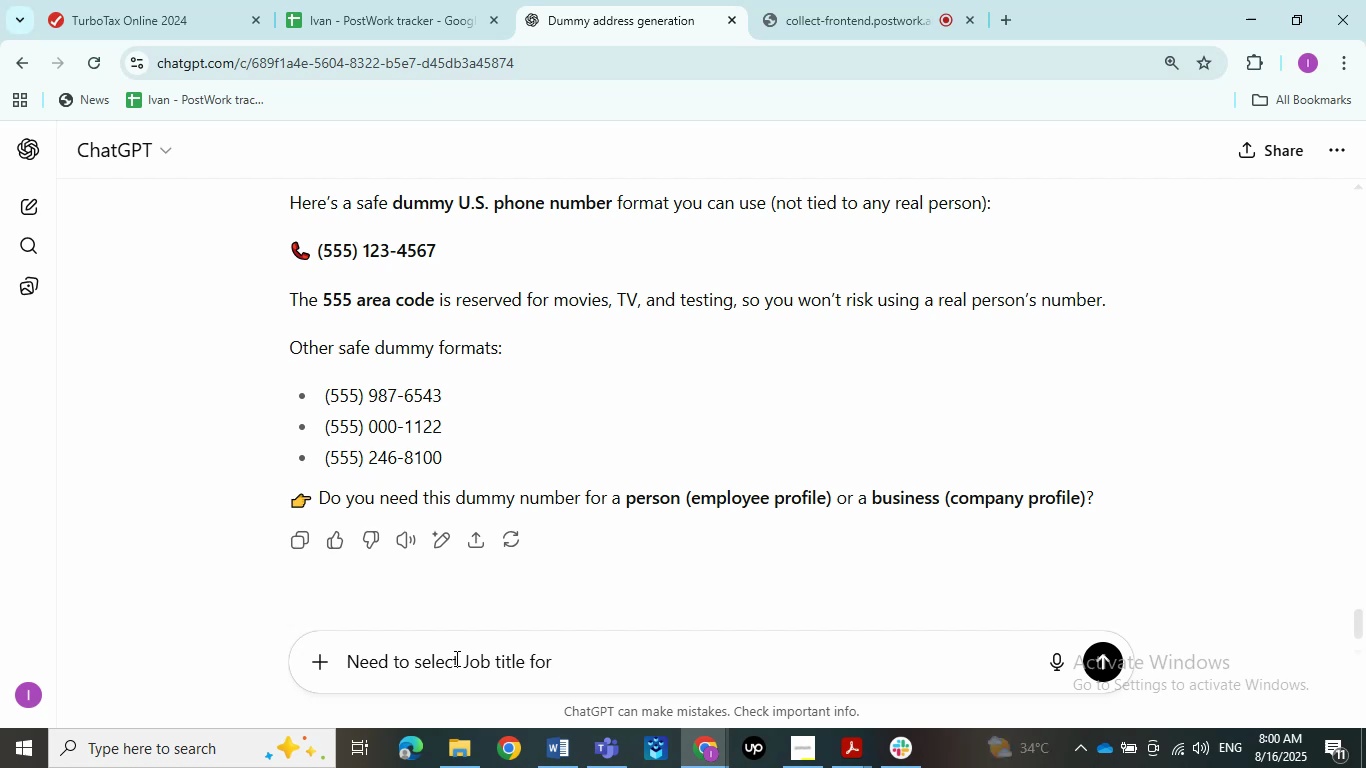 
key(Space)
 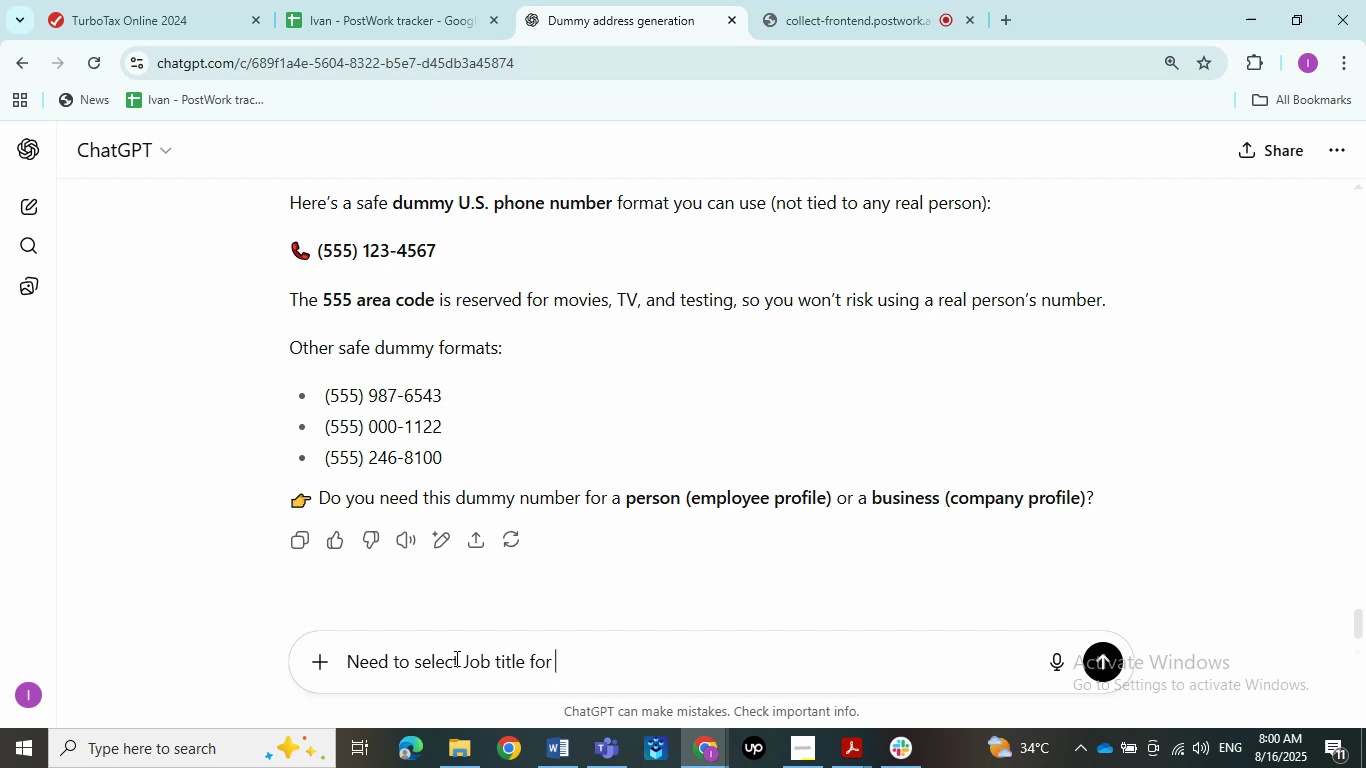 
type(Es)
key(Backspace)
type(tsy market place in Turbo Tax)
 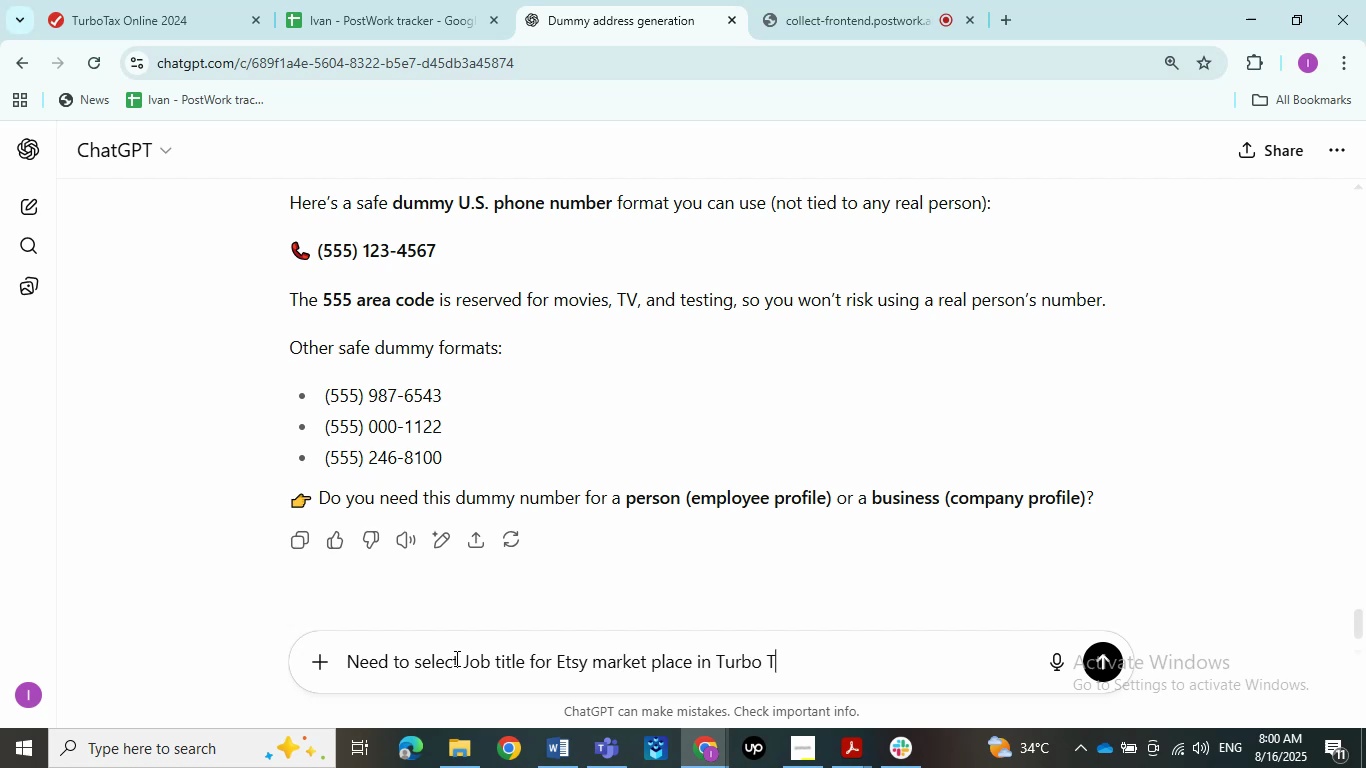 
key(Enter)
 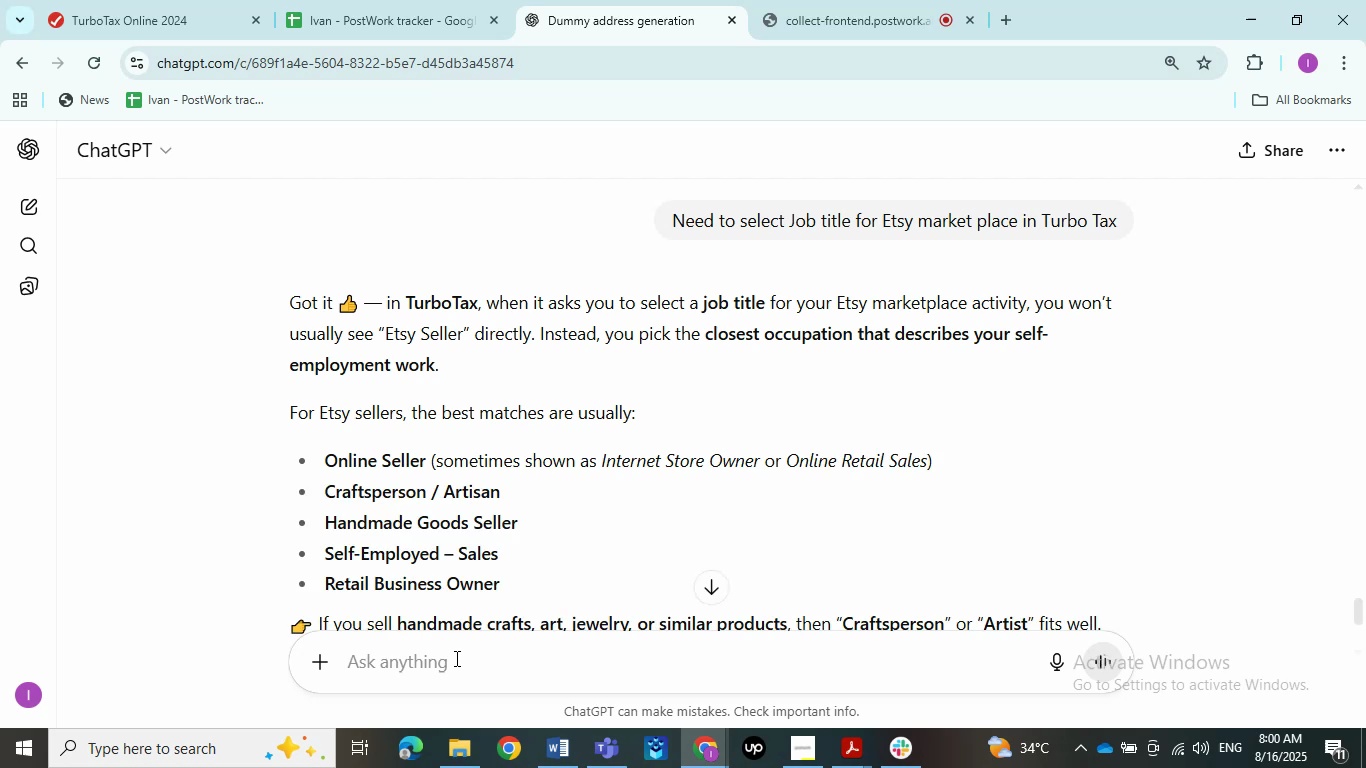 
wait(13.89)
 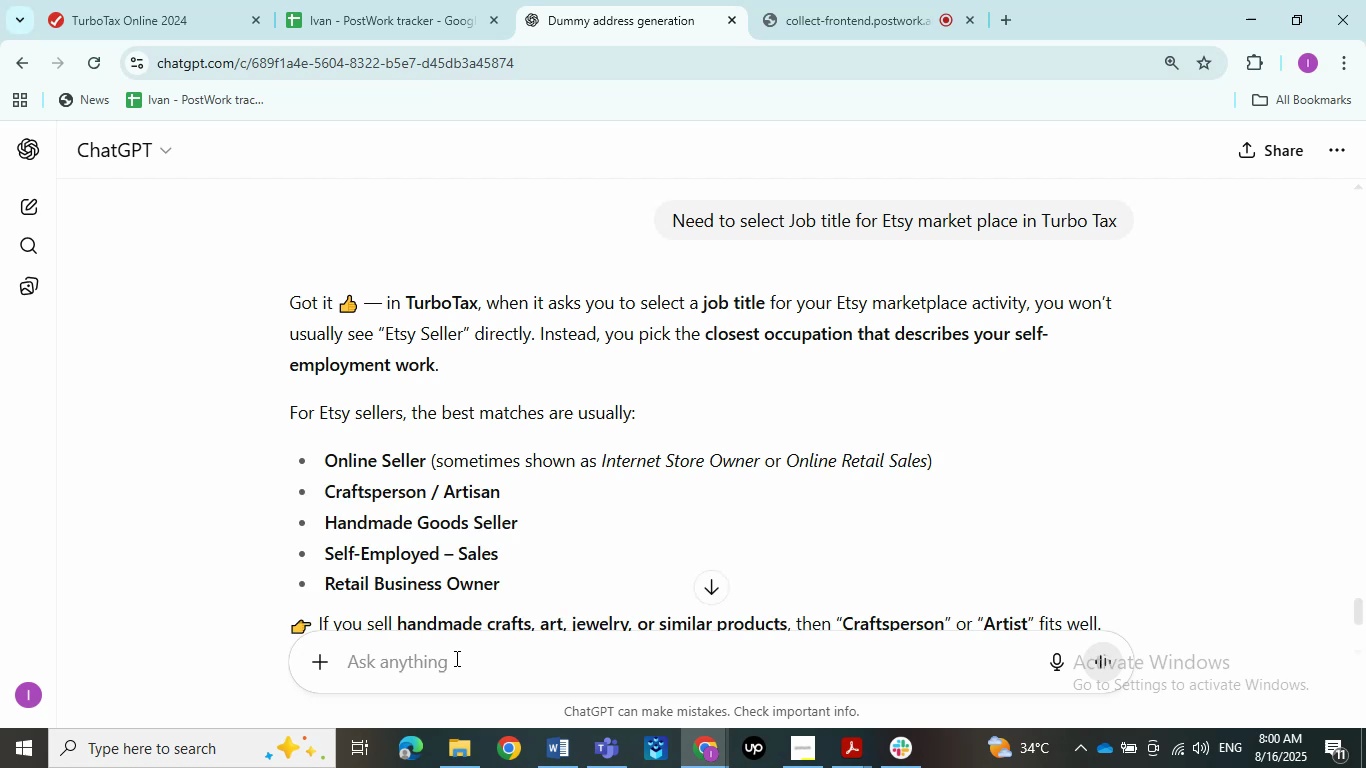 
scroll: coordinate [525, 487], scroll_direction: down, amount: 1.0
 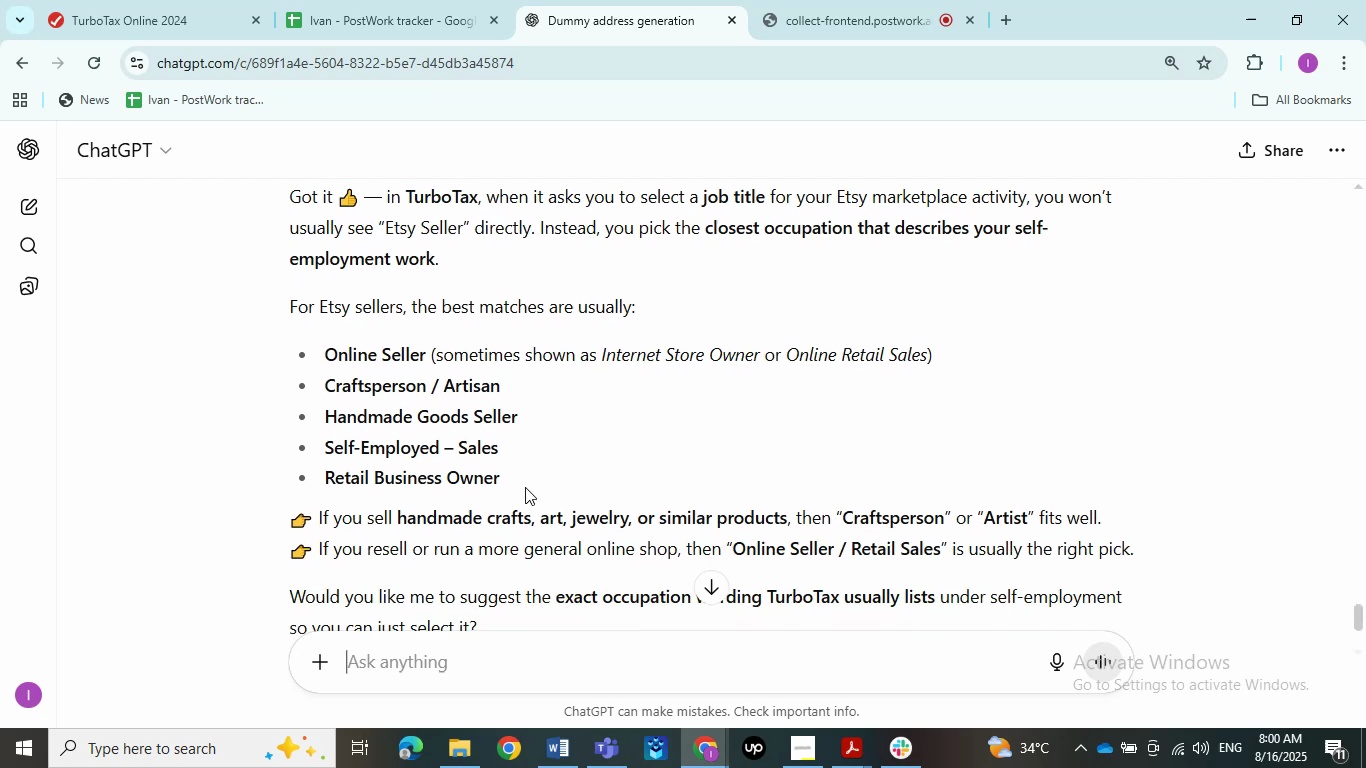 
scroll: coordinate [525, 487], scroll_direction: up, amount: 1.0
 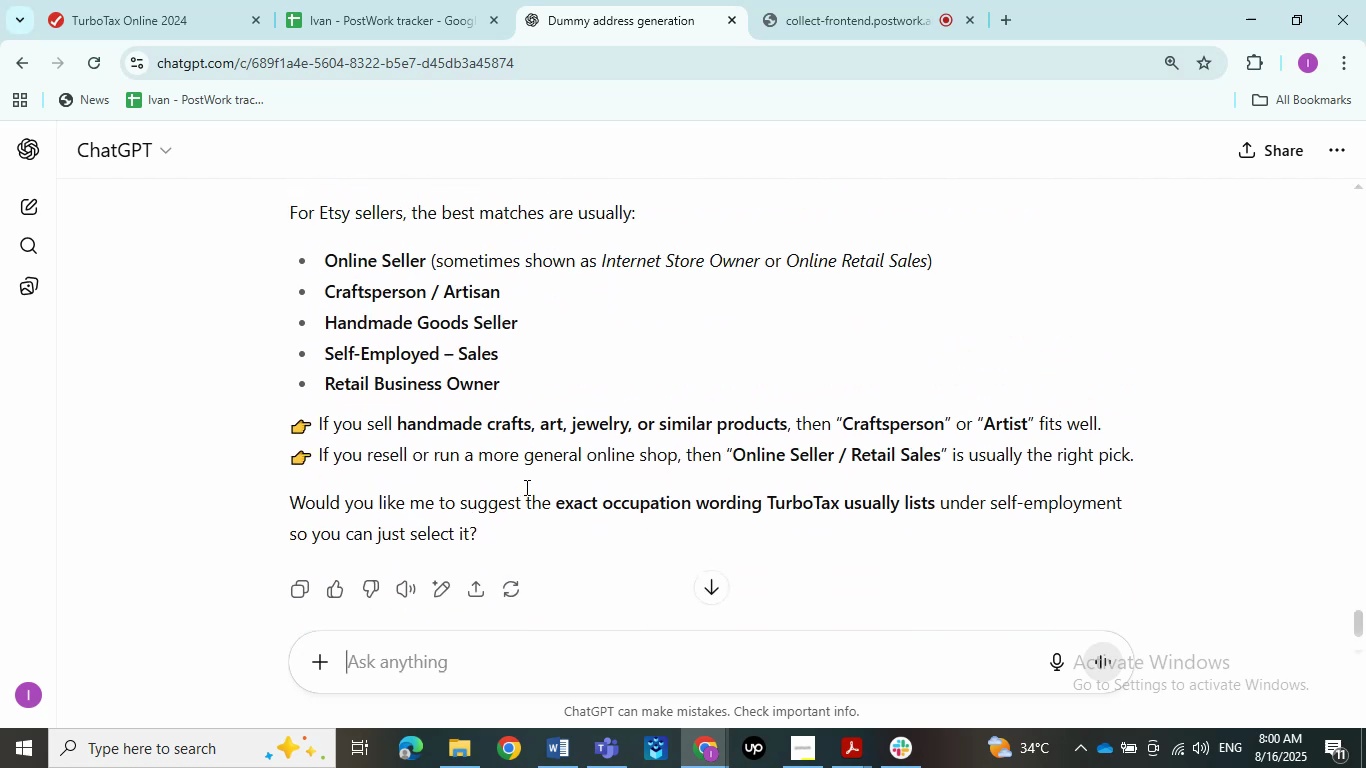 
left_click([170, 0])
 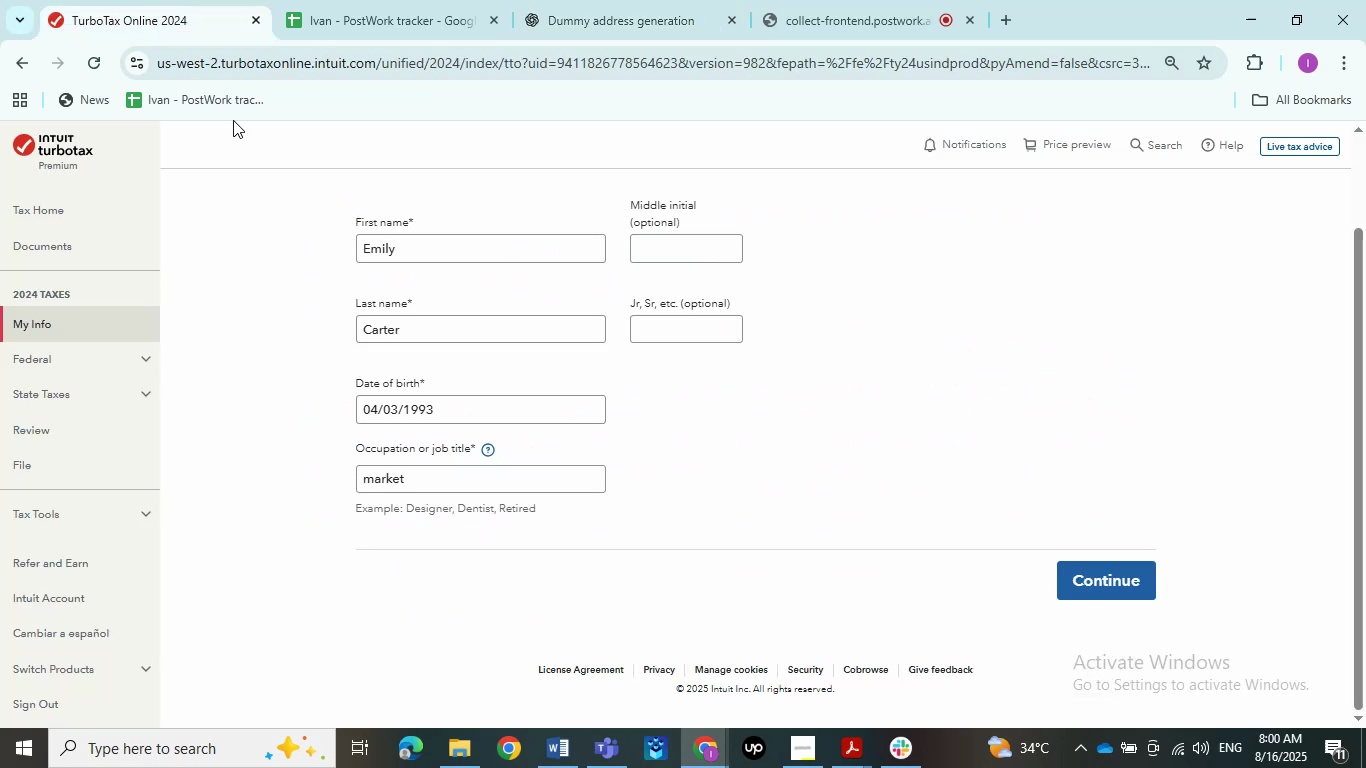 
left_click_drag(start_coordinate=[428, 489], to_coordinate=[197, 491])
 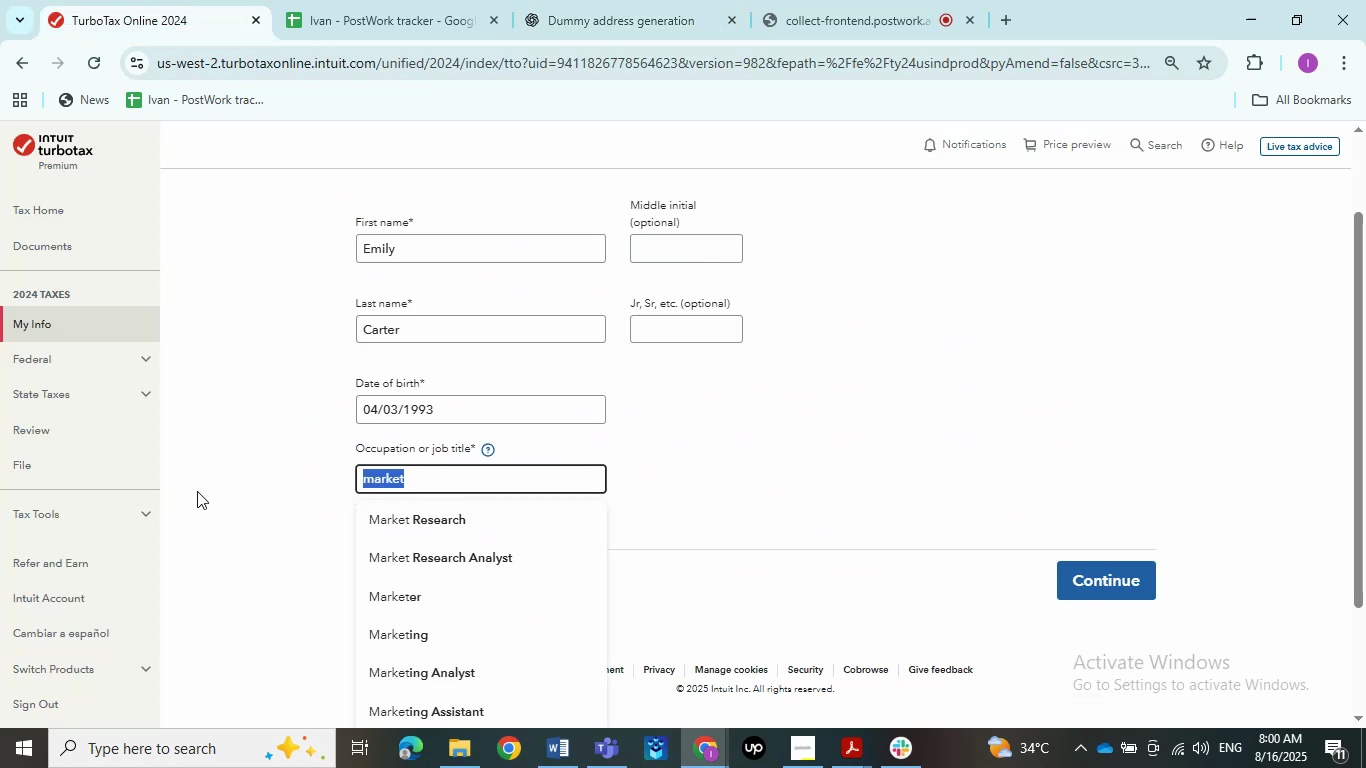 
type(Dell)
key(Backspace)
key(Backspace)
key(Backspace)
key(Backspace)
key(Backspace)
type(online)
 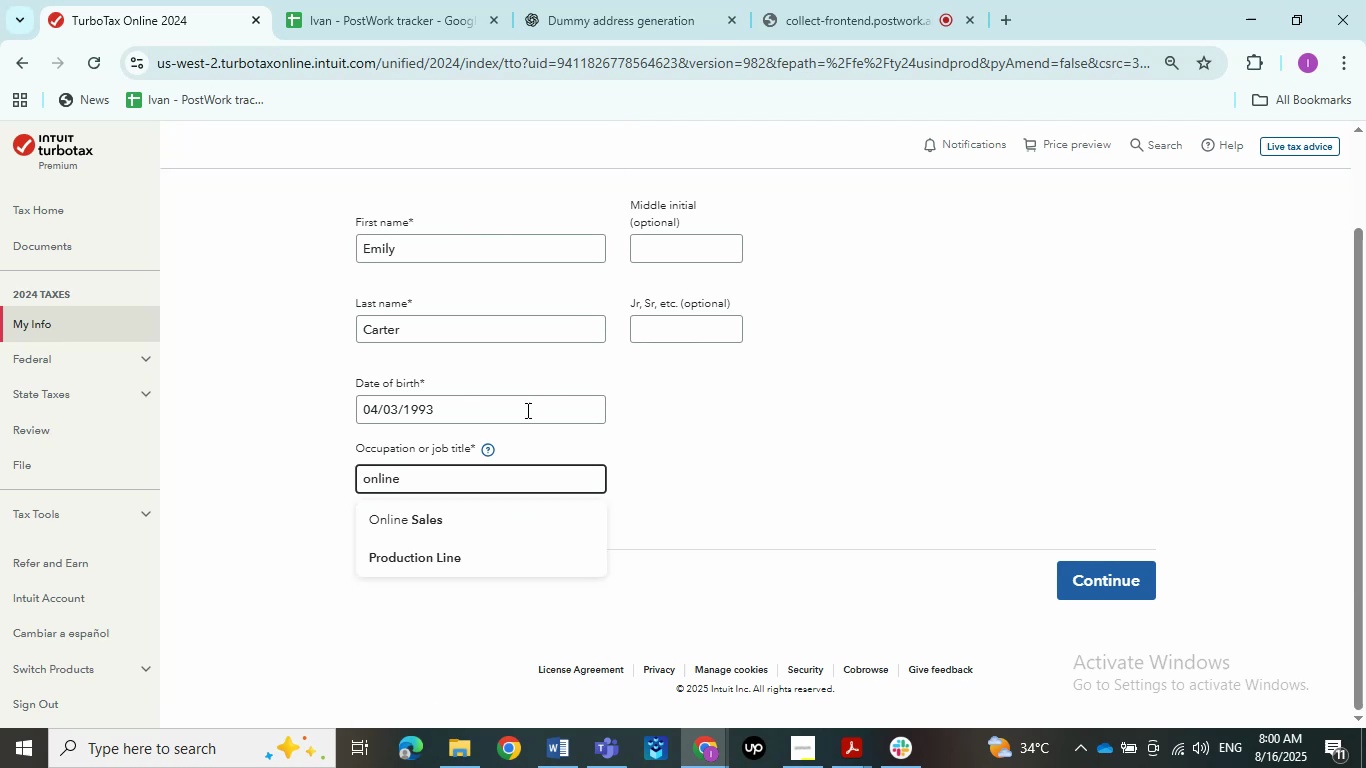 
left_click([557, 0])
 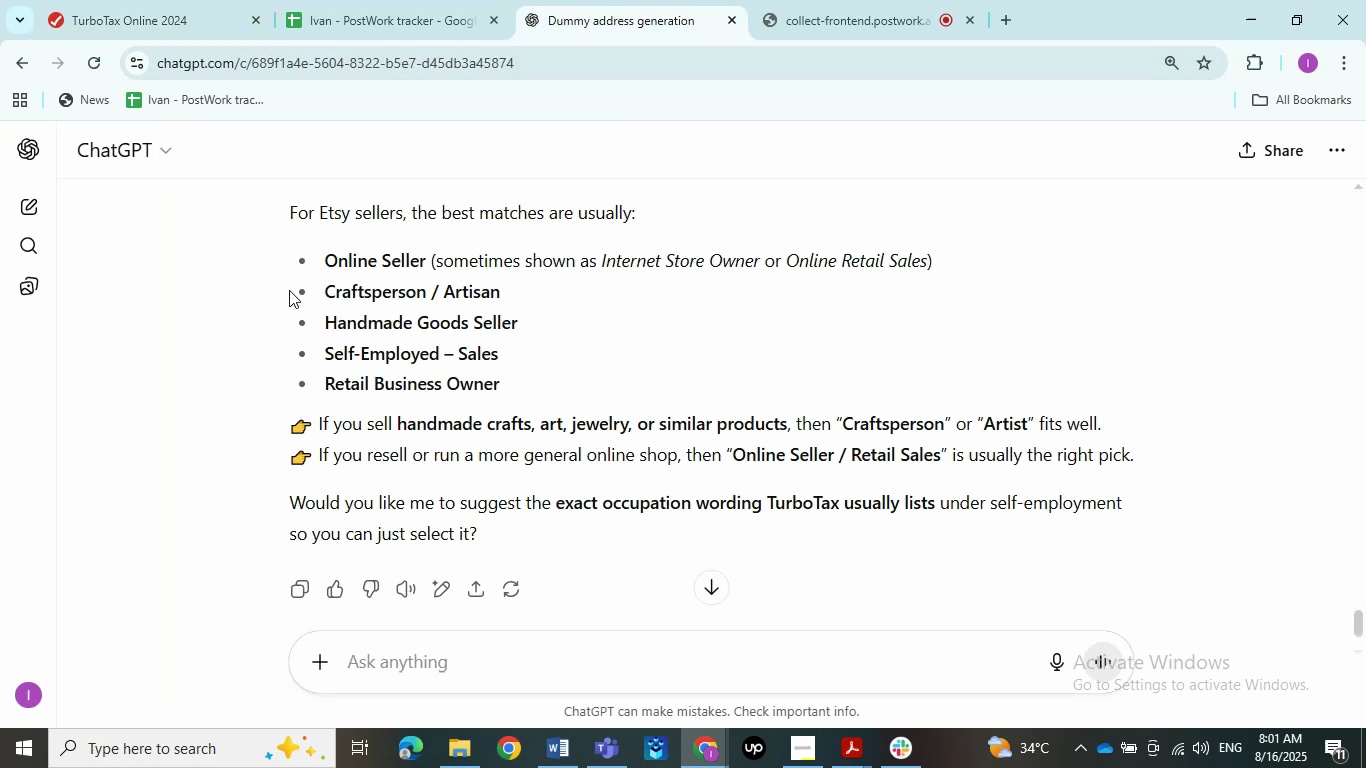 
left_click([576, 750])
 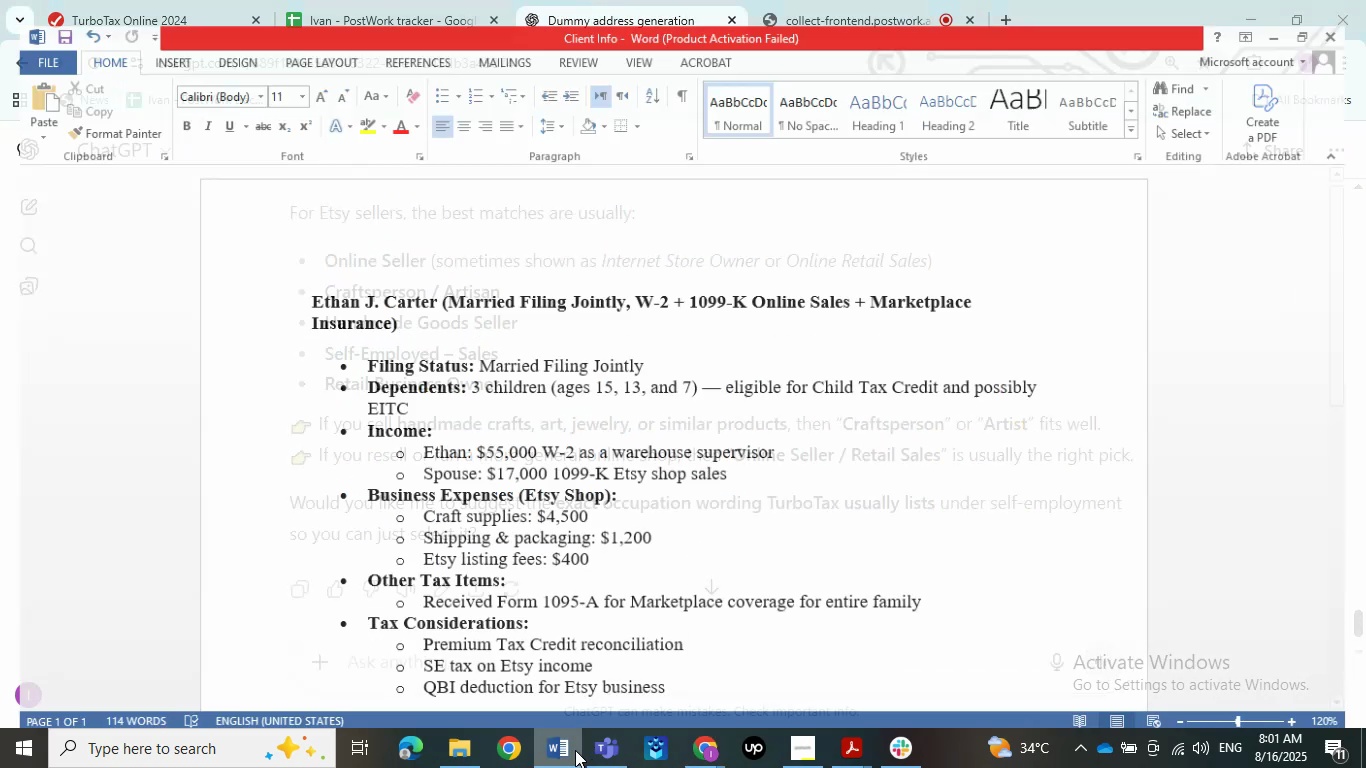 
scroll: coordinate [573, 567], scroll_direction: down, amount: 1.0
 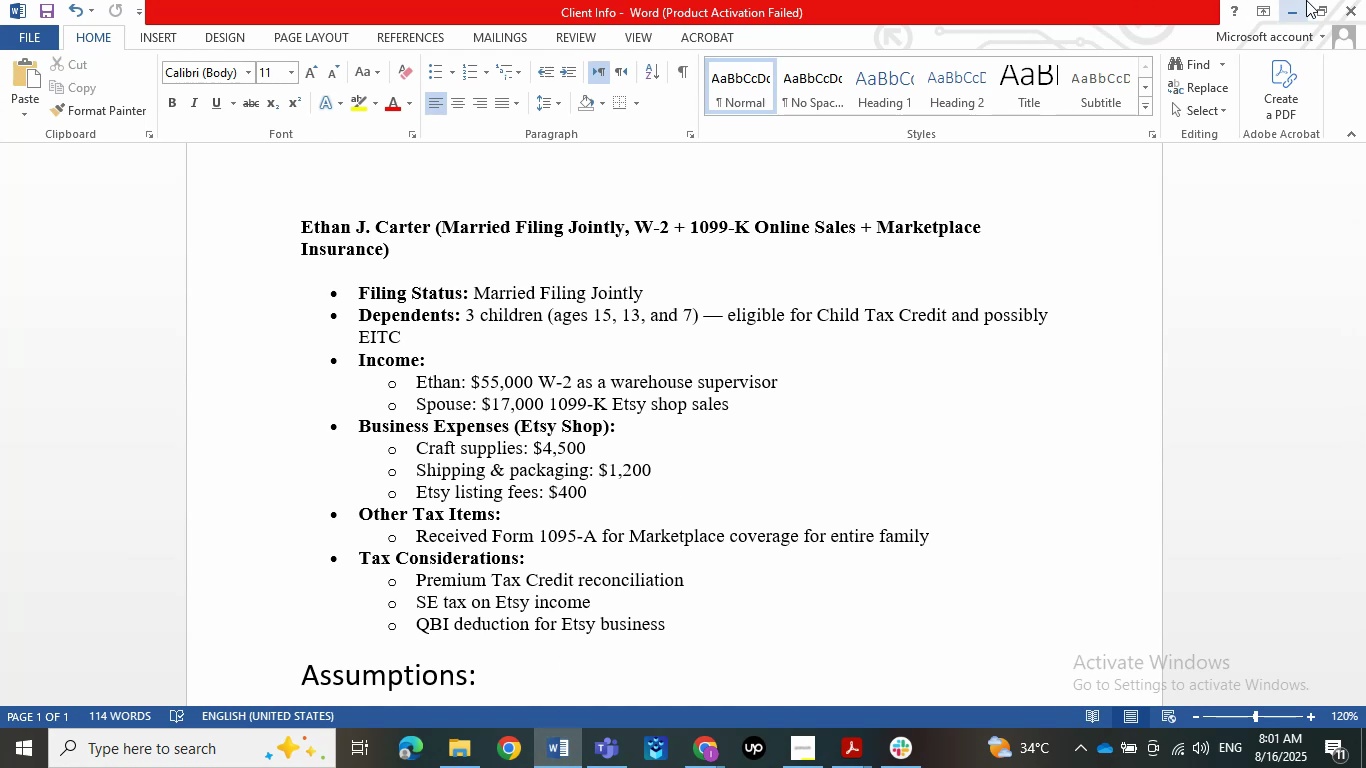 
wait(5.79)
 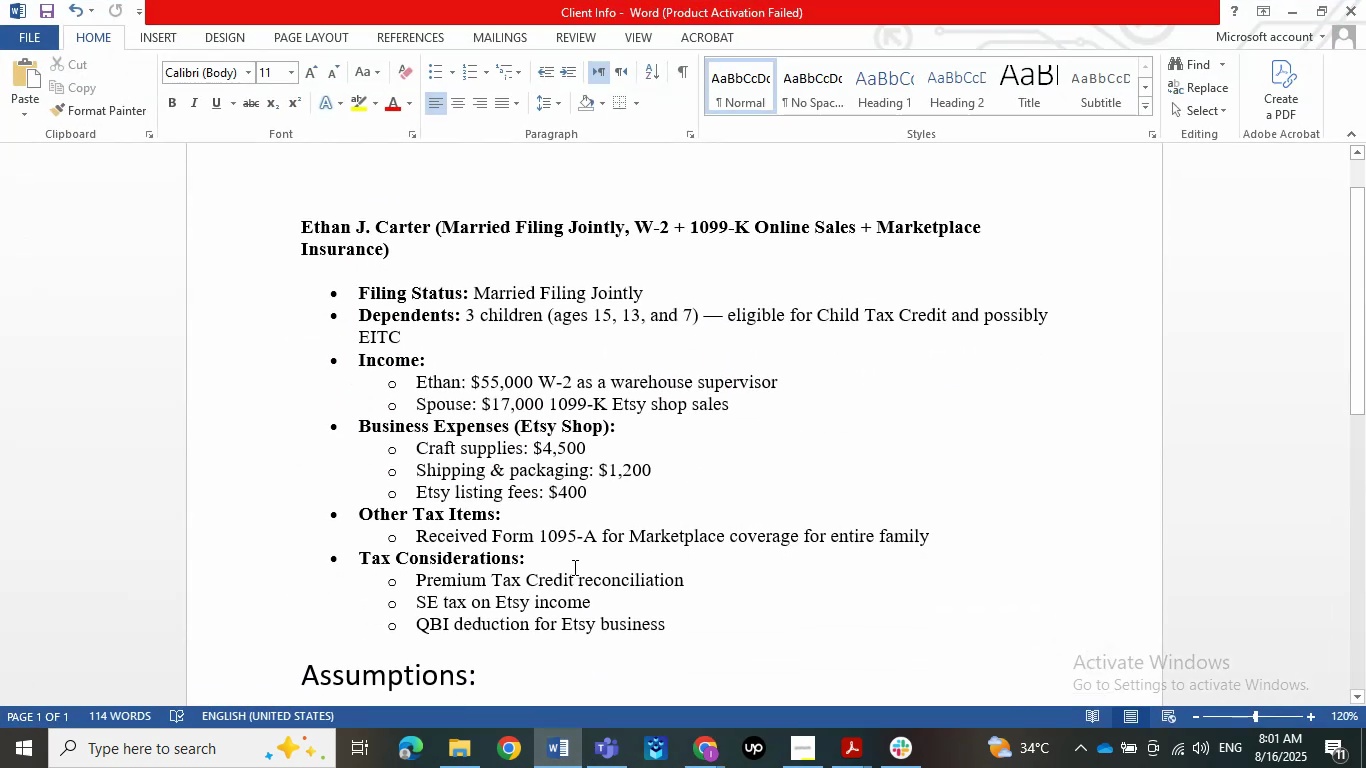 
left_click([1306, 0])
 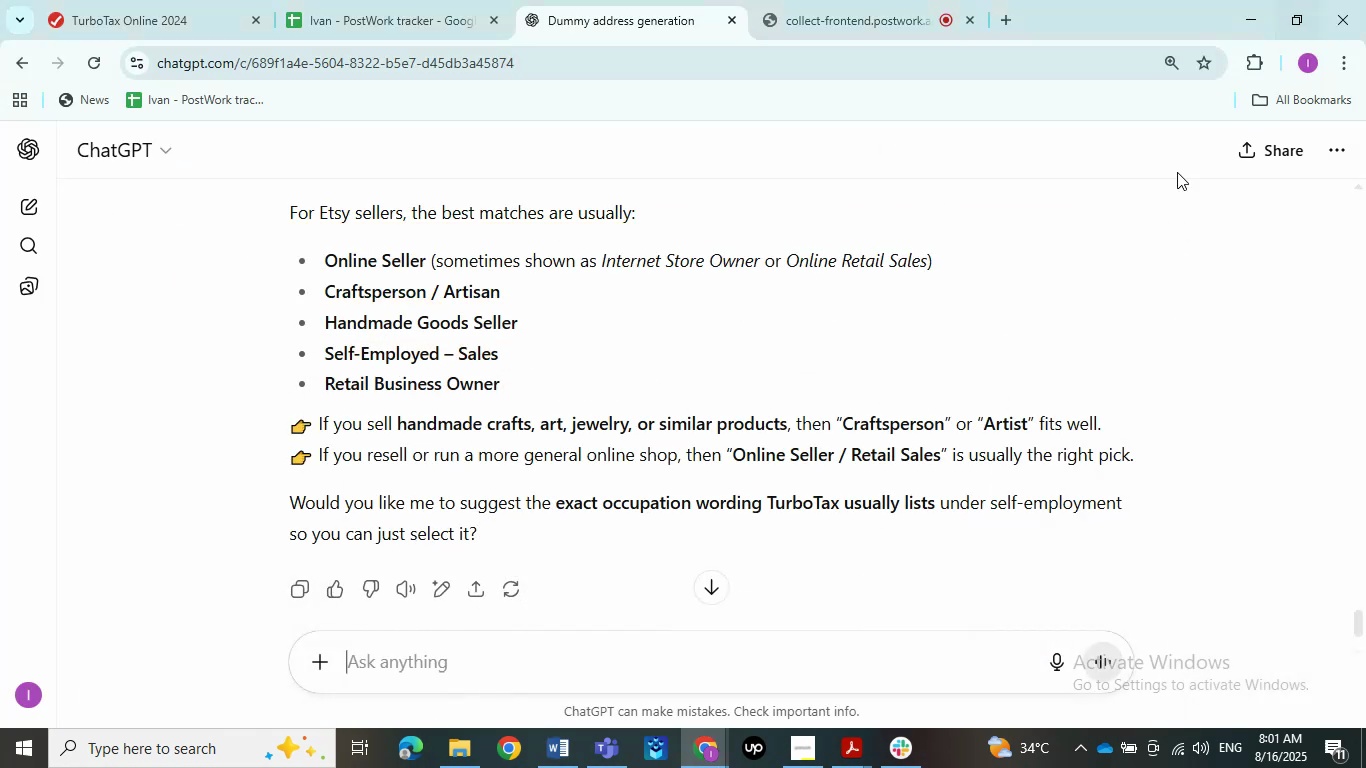 
left_click([144, 0])
 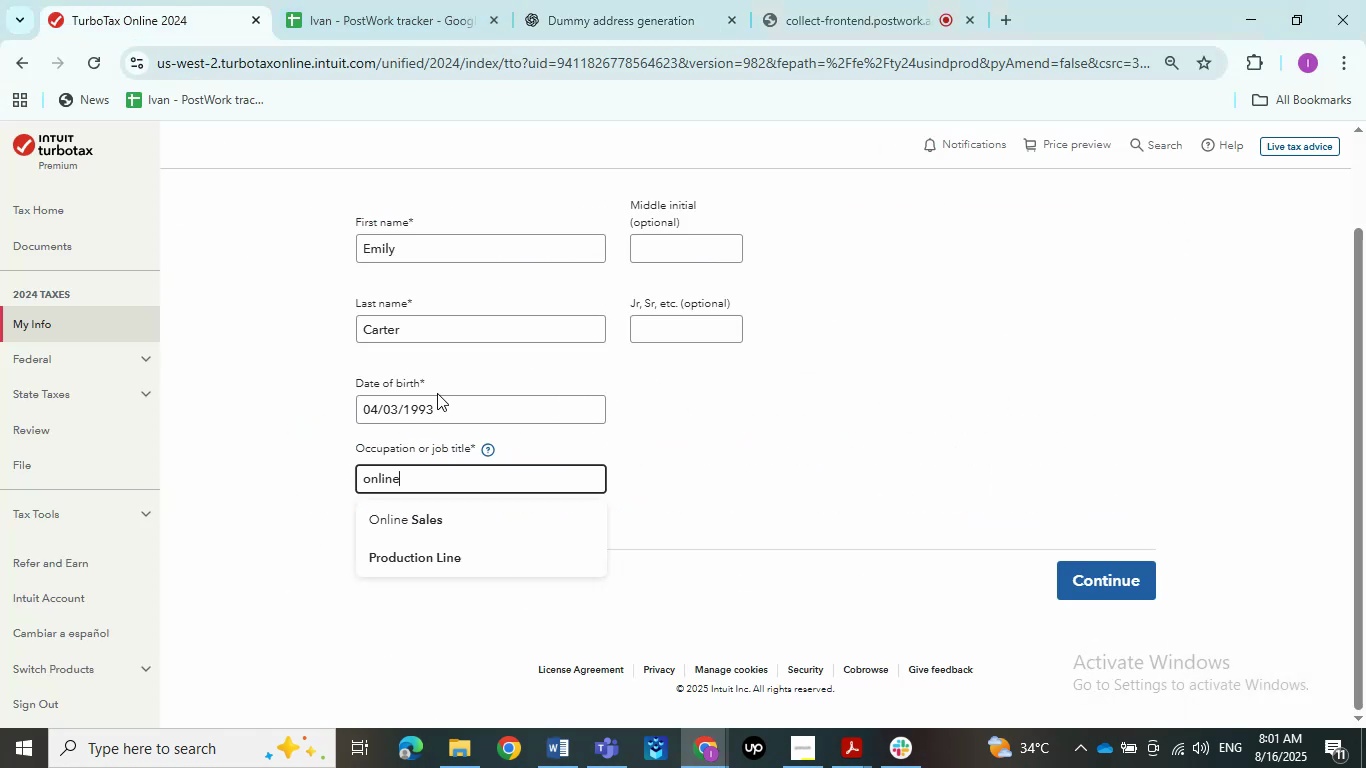 
left_click([440, 513])
 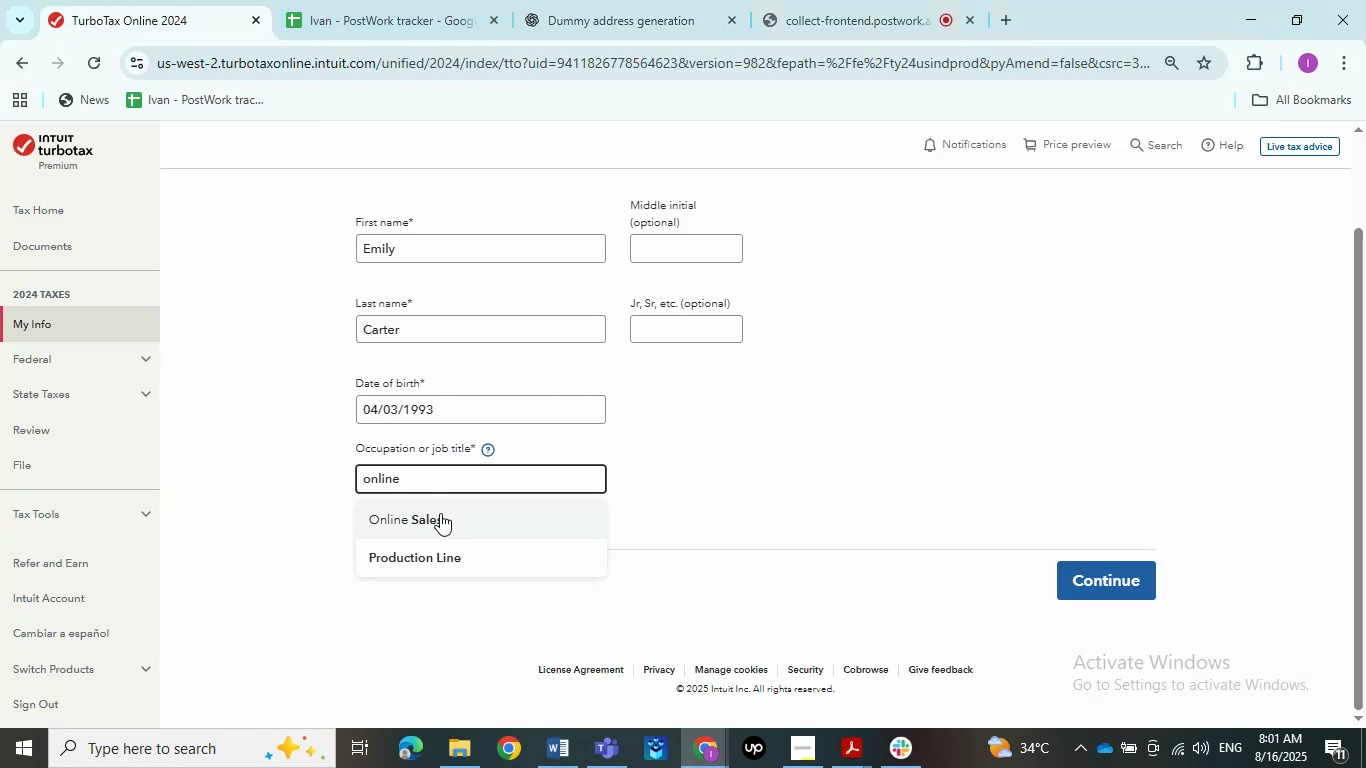 
left_click([838, 446])
 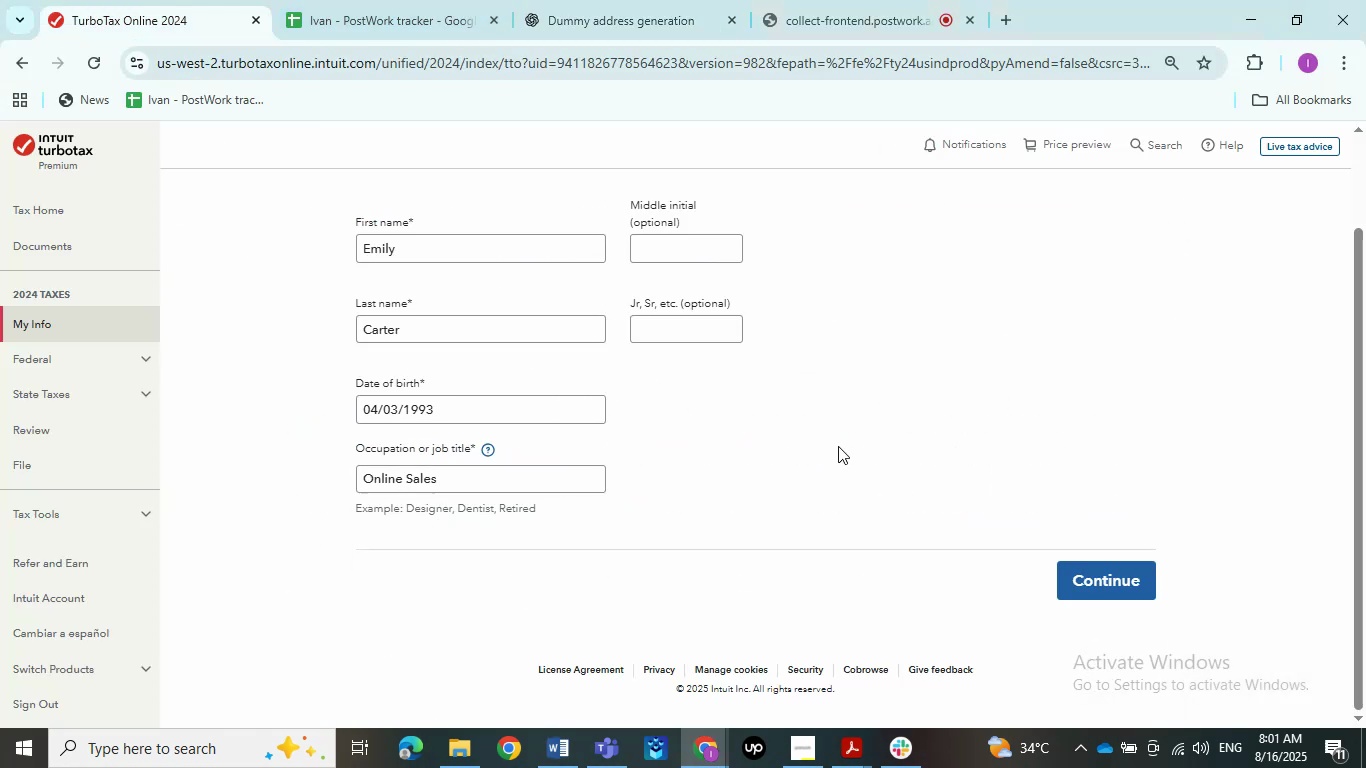 
left_click([1106, 568])
 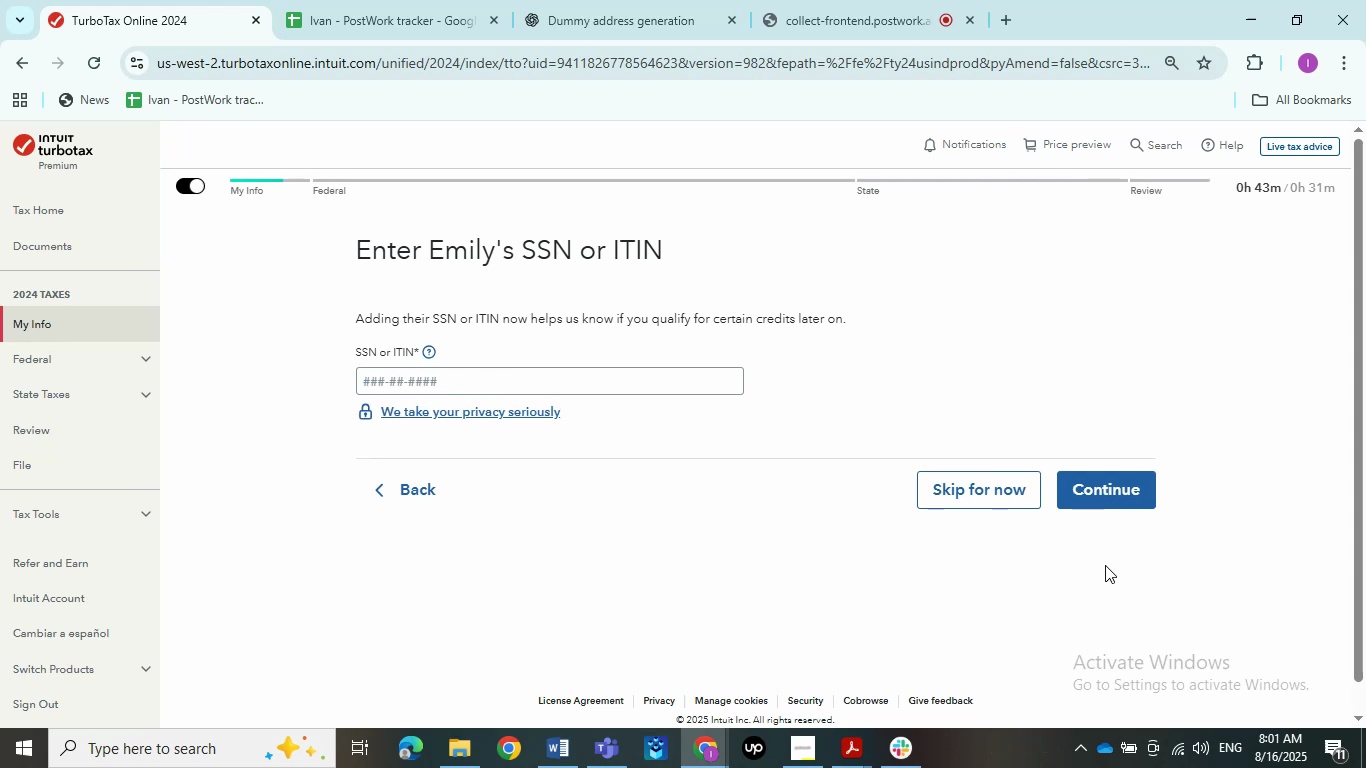 
wait(6.29)
 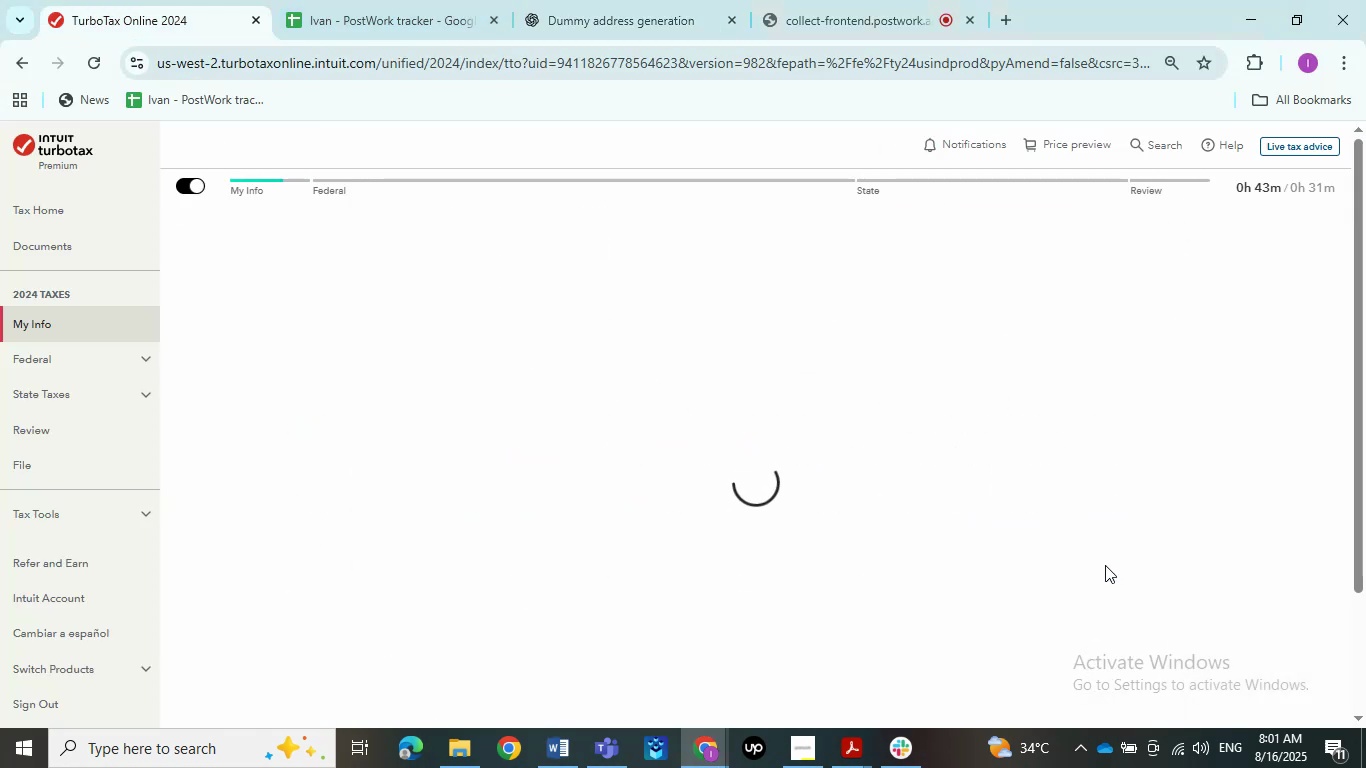 
left_click([809, 759])
 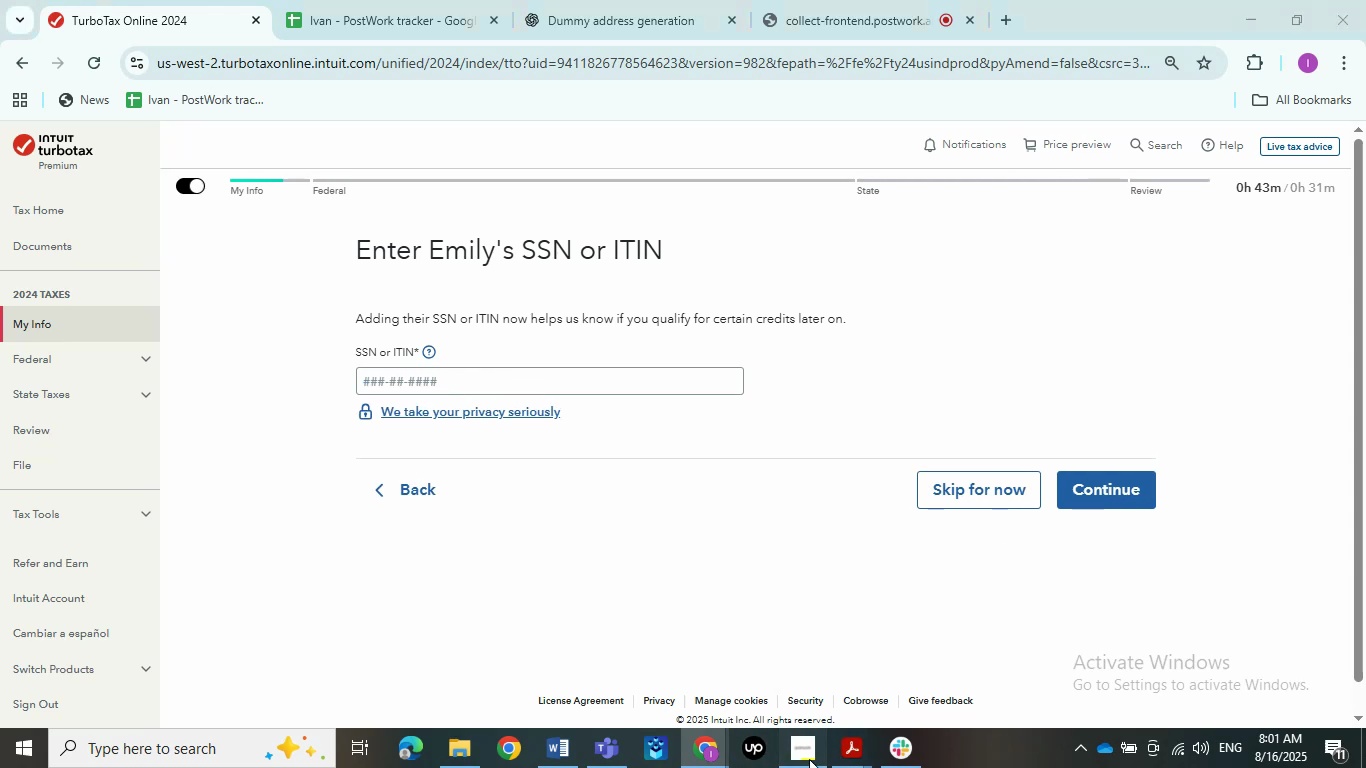 
left_click([809, 759])
 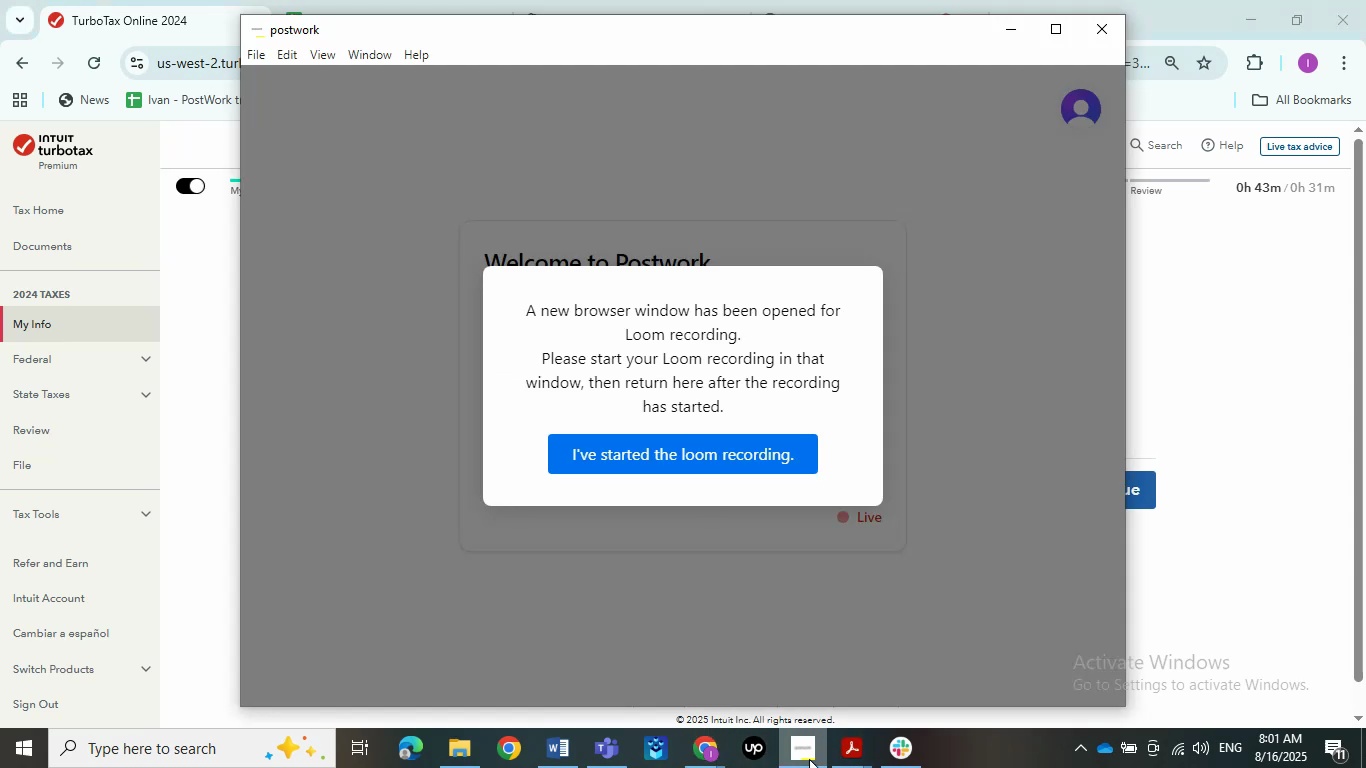 
mouse_move([888, 764])
 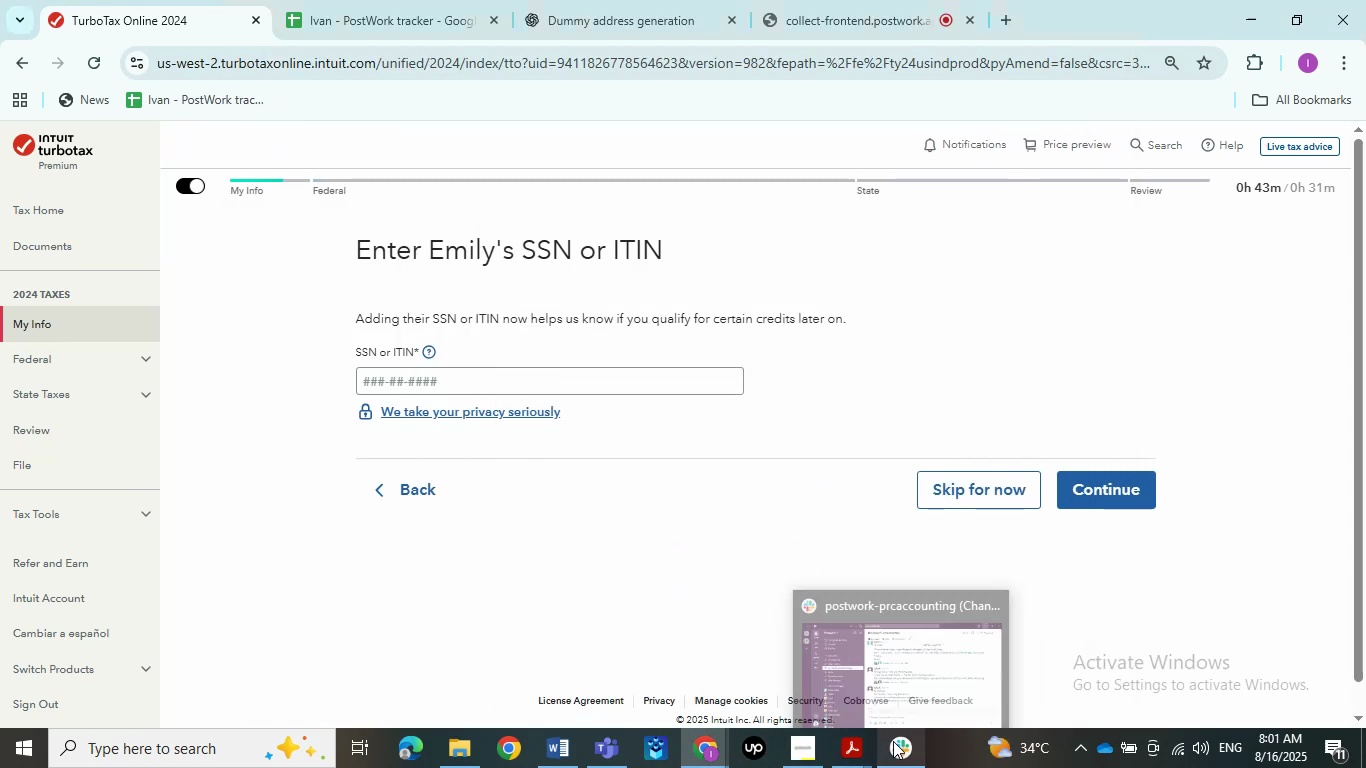 
mouse_move([861, 755])
 